 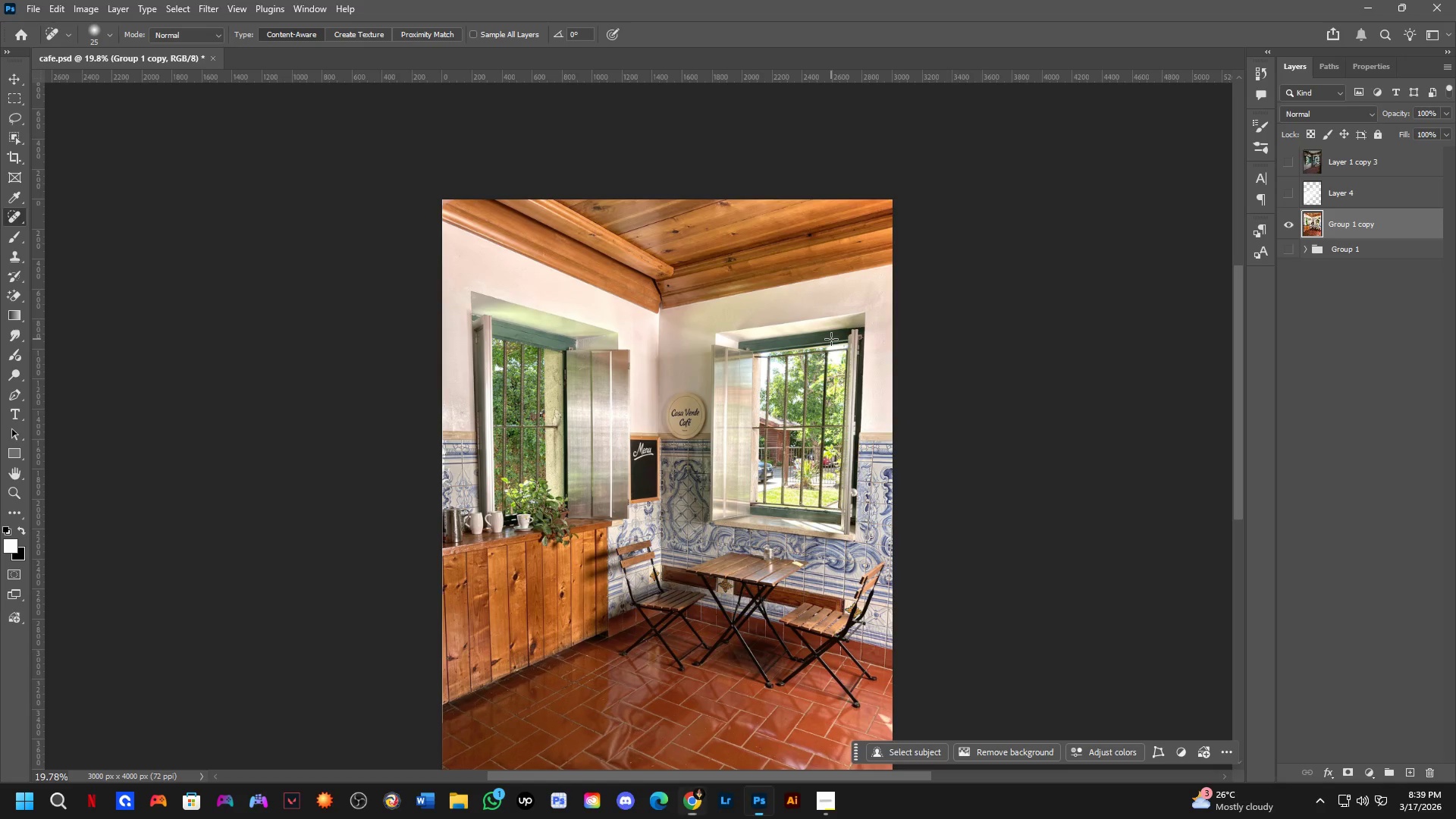 
left_click([1282, 197])
 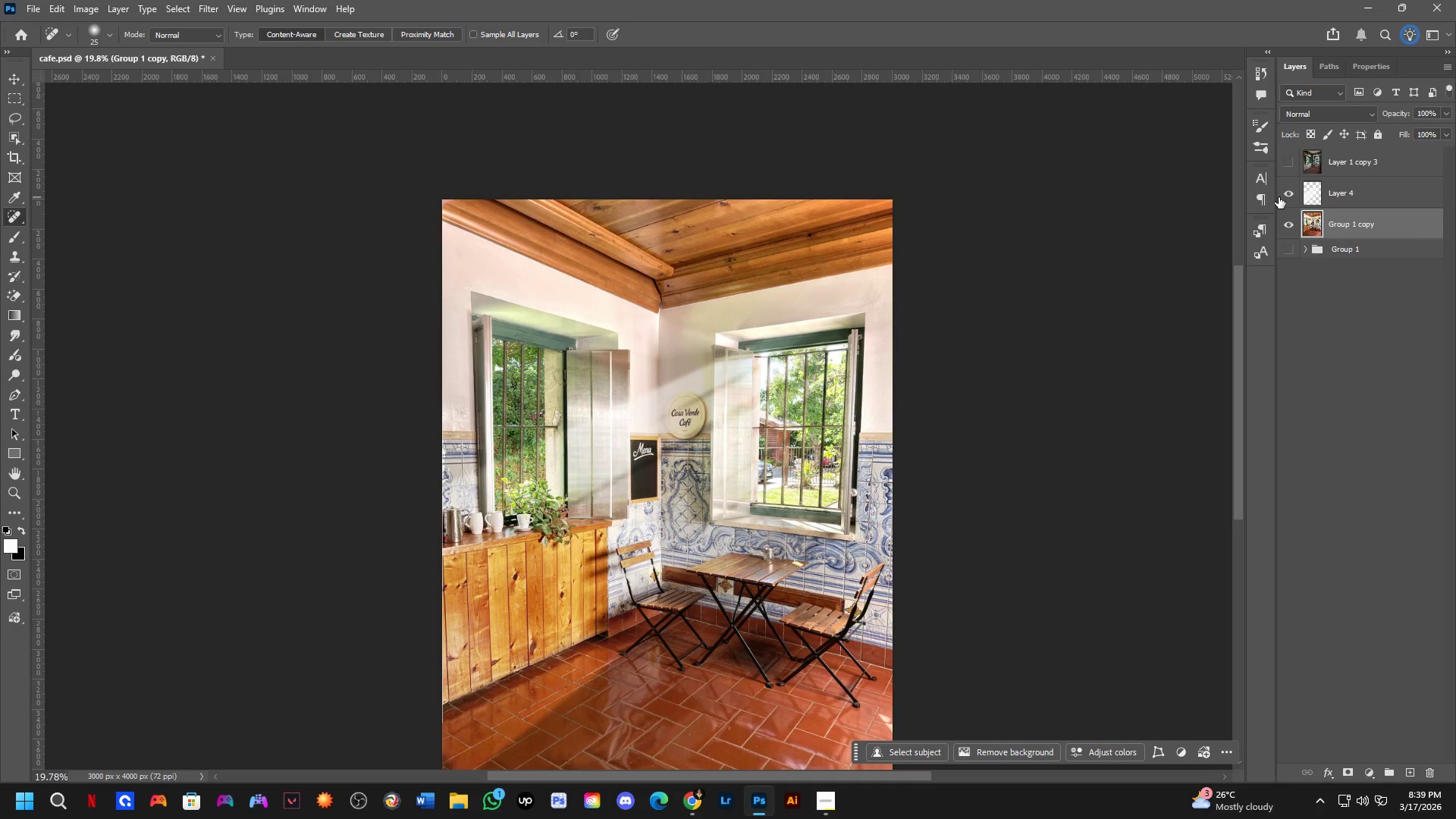 
key(Alt+AltLeft)
 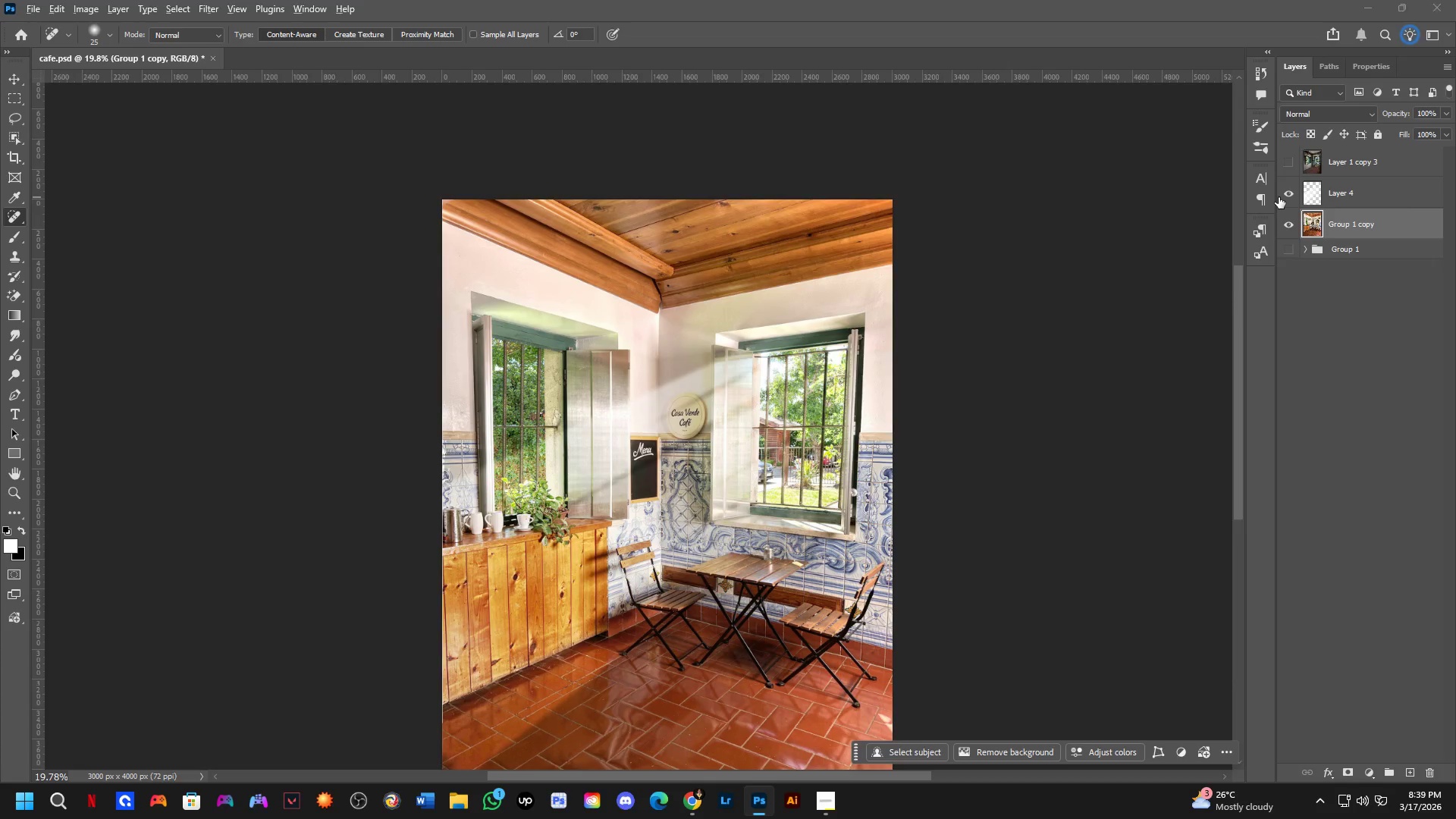 
key(Alt+Tab)
 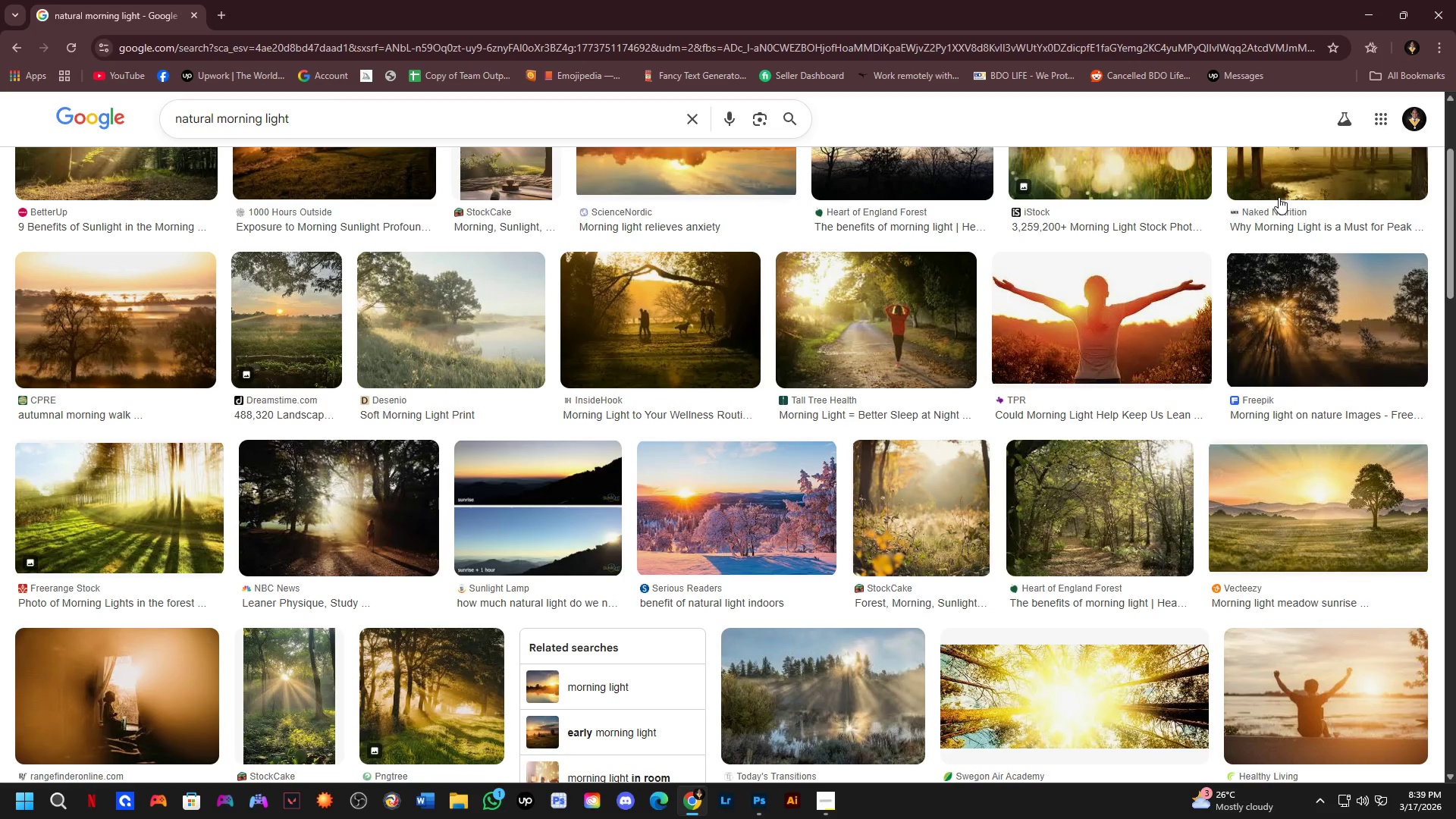 
key(Alt+AltLeft)
 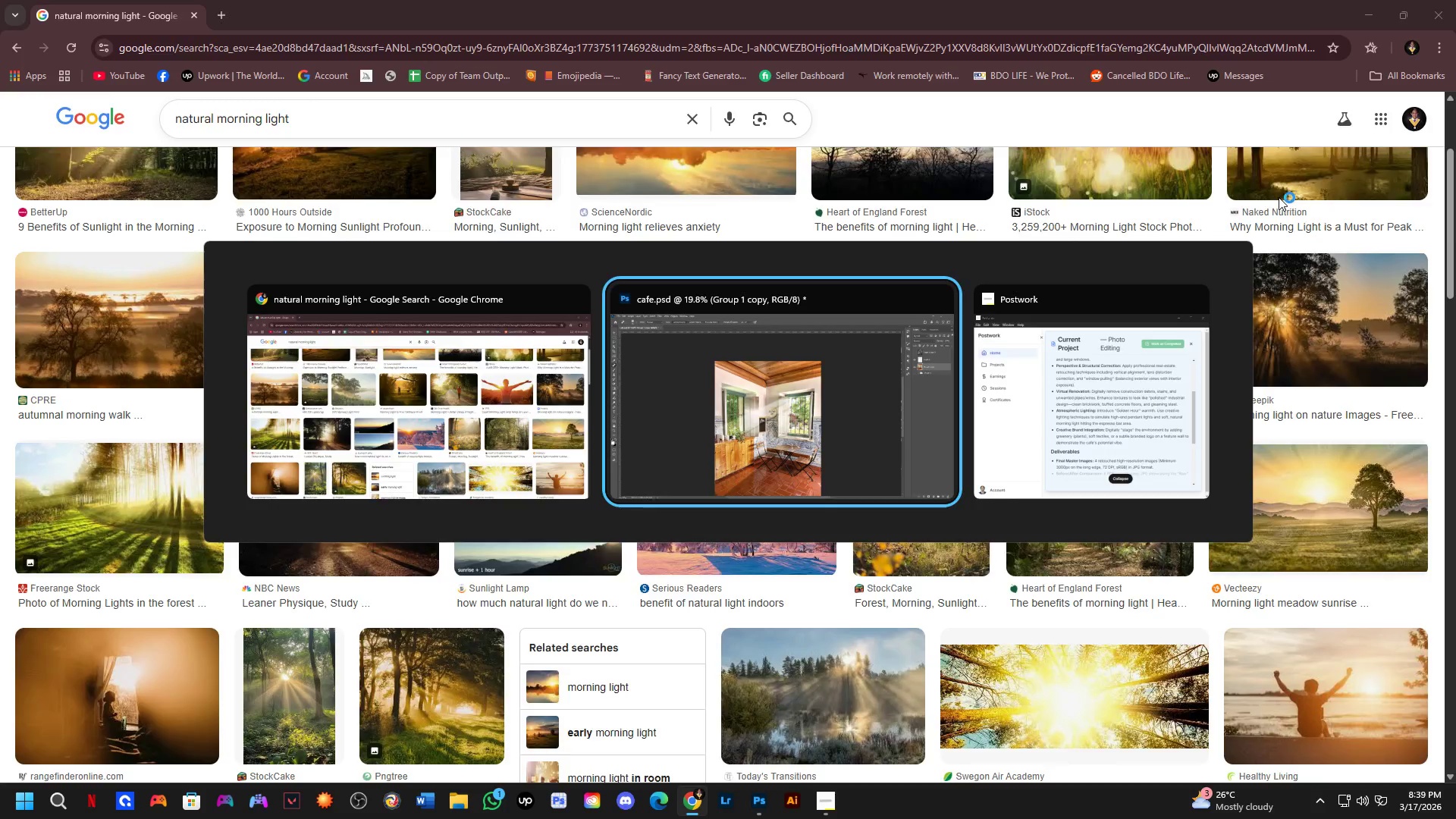 
key(Alt+Tab)
 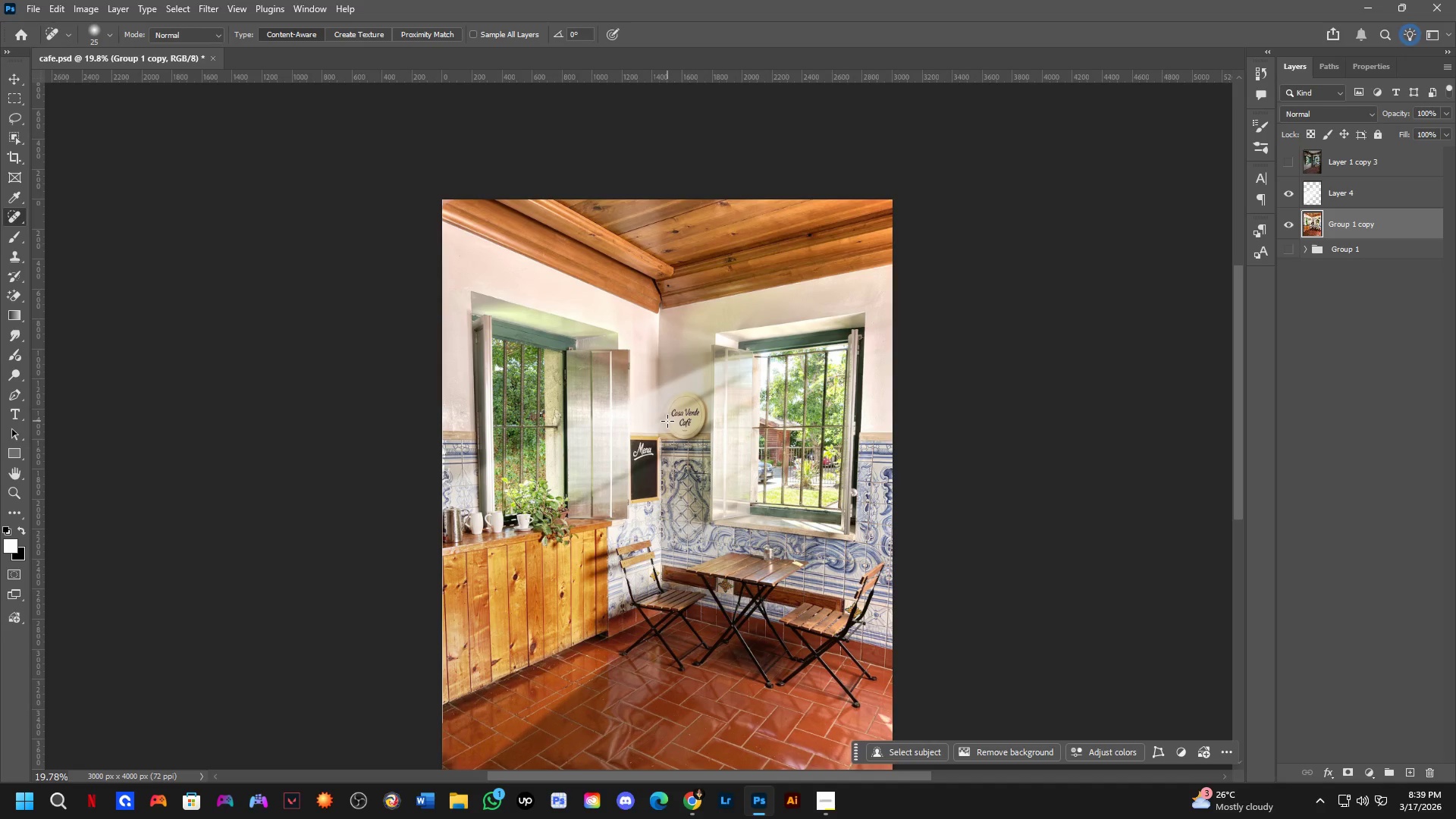 
scroll: coordinate [502, 548], scroll_direction: up, amount: 1.0
 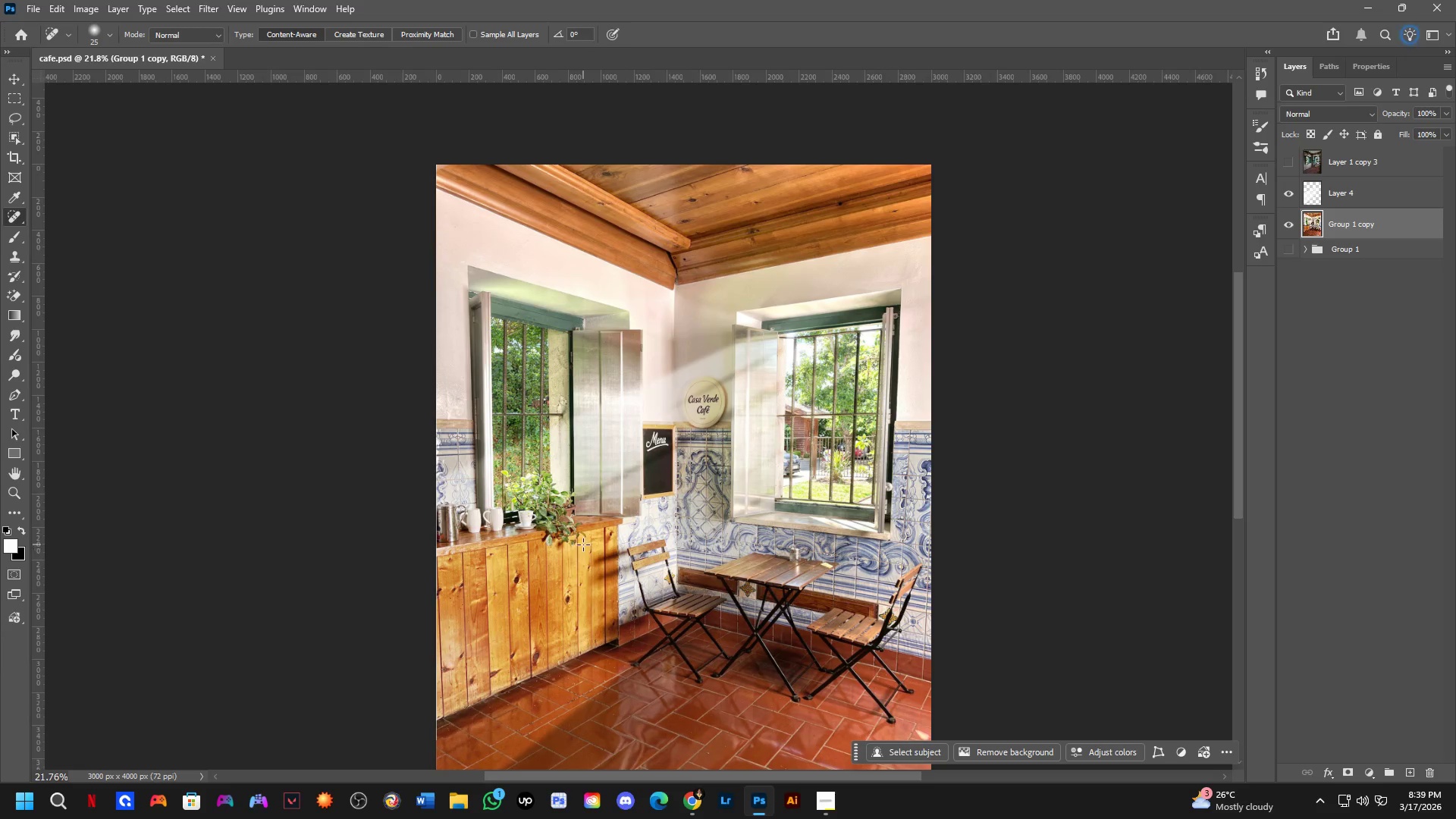 
hold_key(key=Space, duration=0.86)
 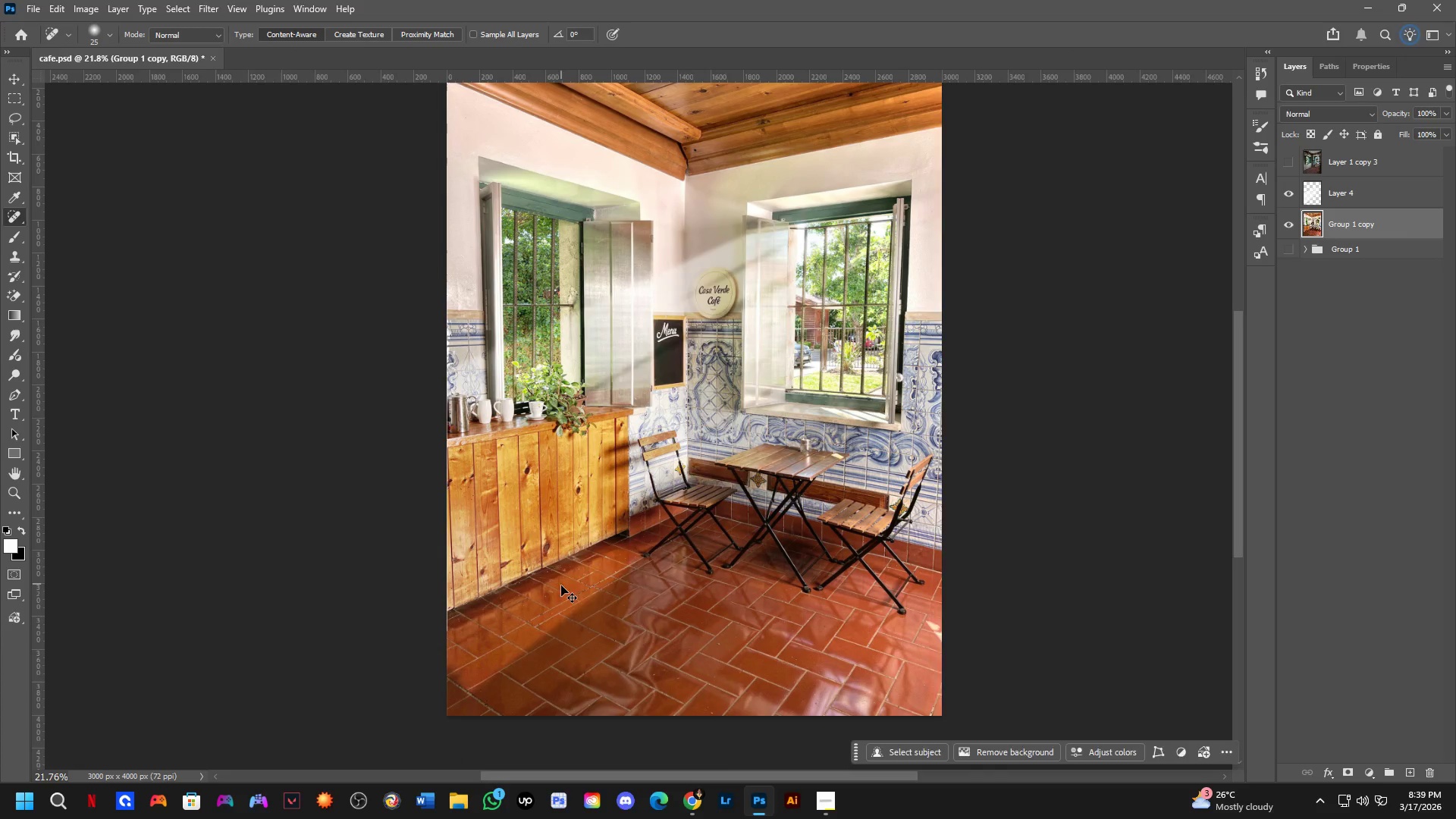 
left_click_drag(start_coordinate=[585, 544], to_coordinate=[595, 435])
 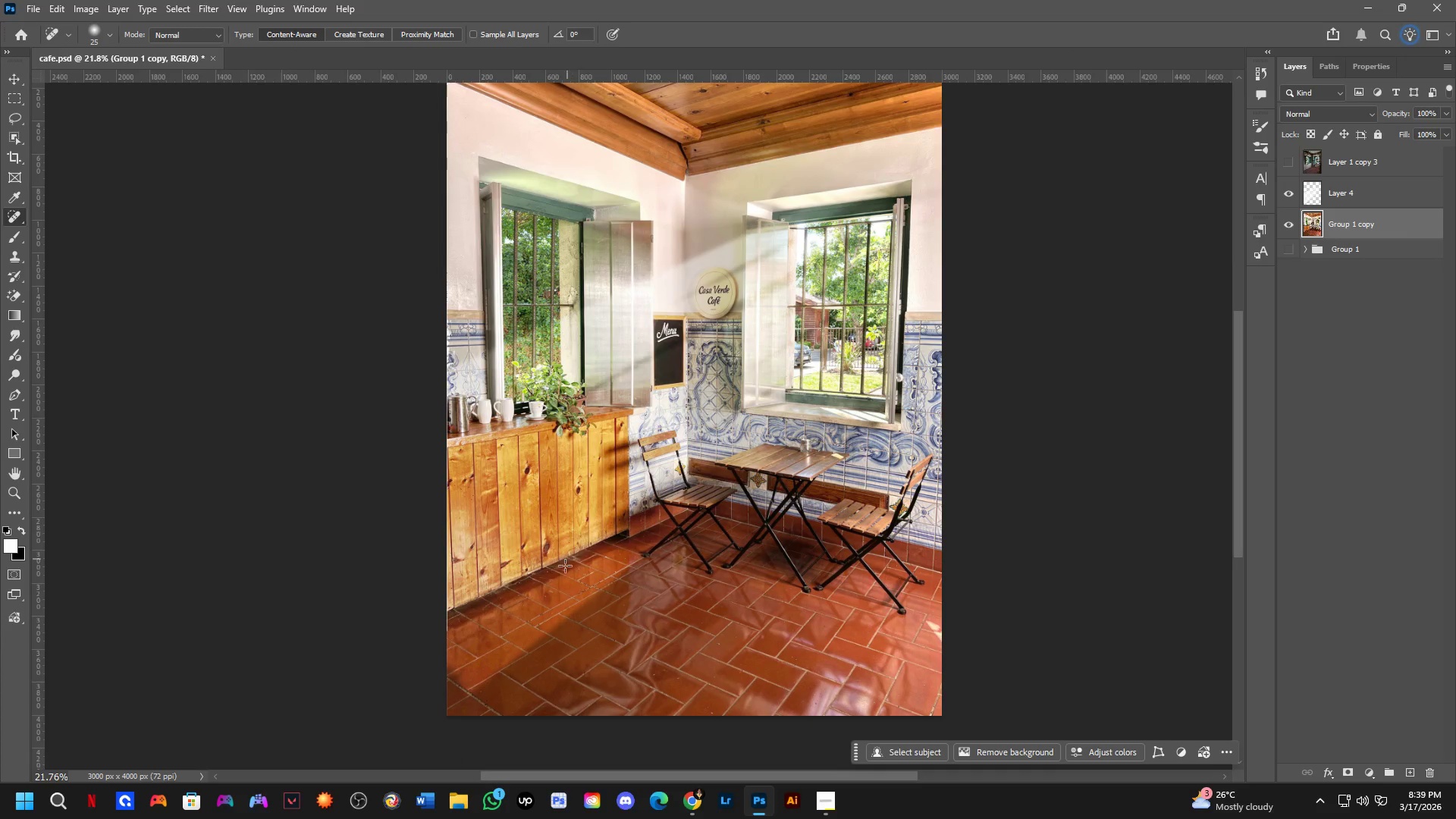 
left_click_drag(start_coordinate=[563, 588], to_coordinate=[632, 629])
 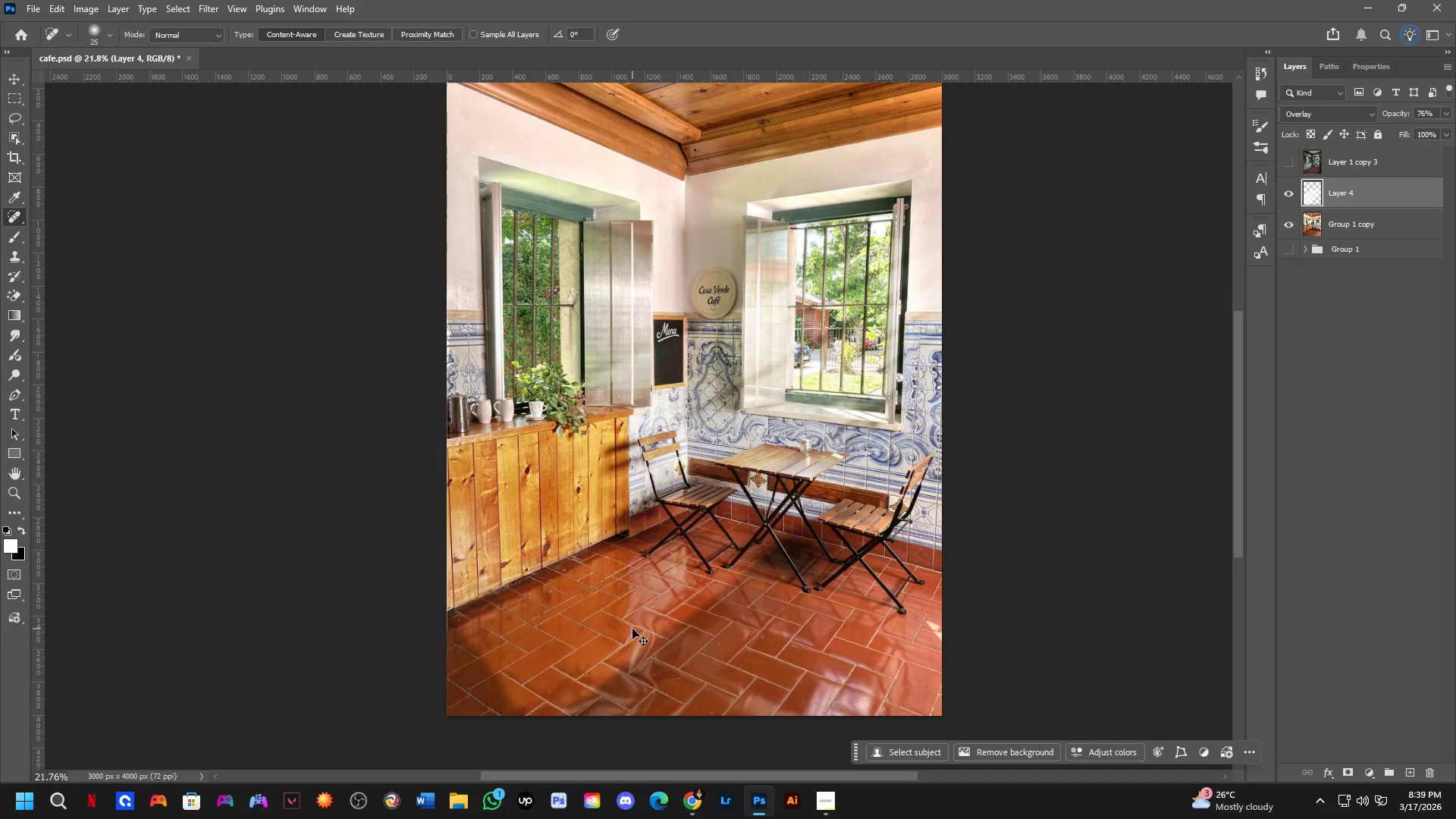 
key(Control+Z)
 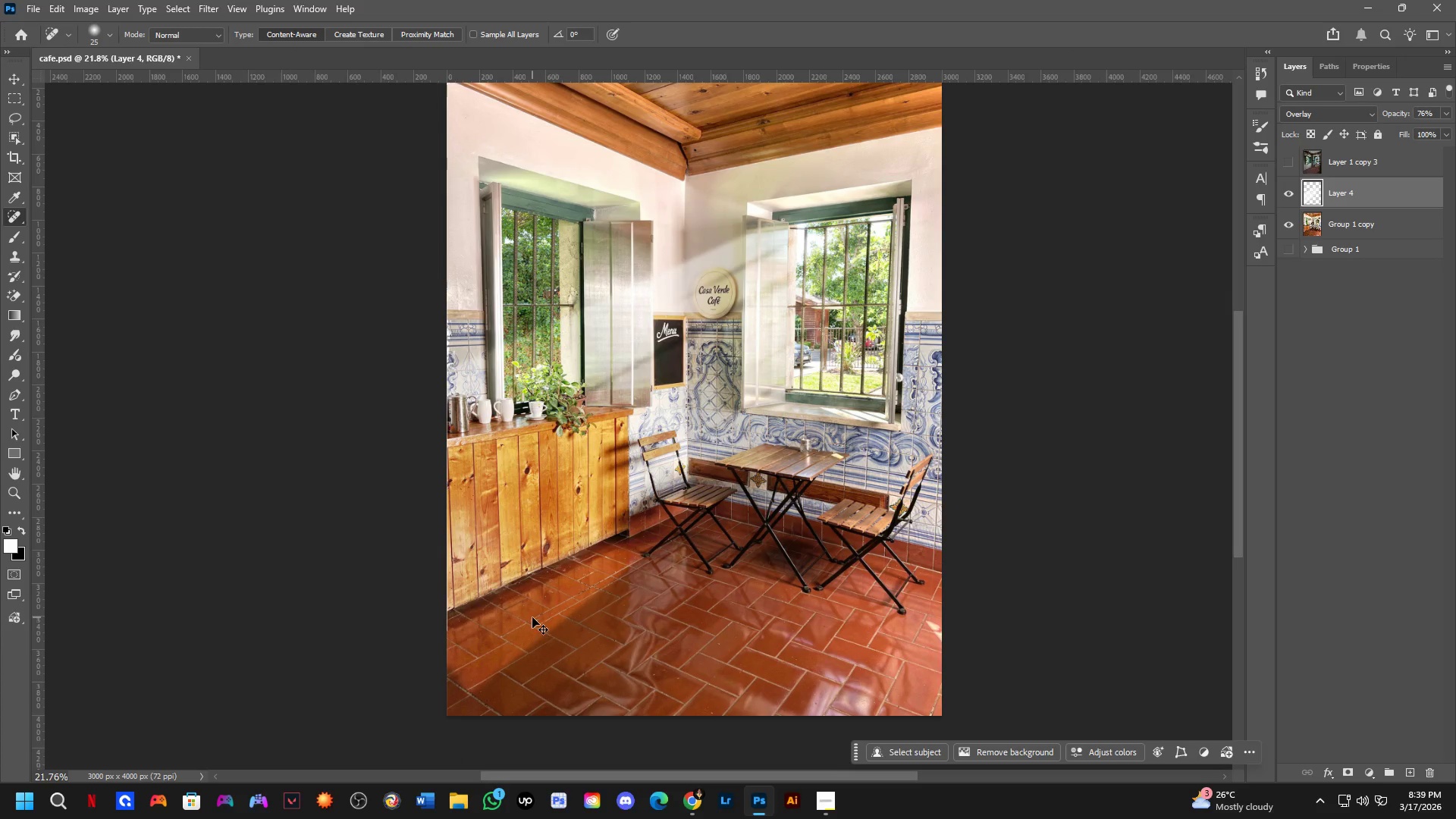 
left_click([532, 617])
 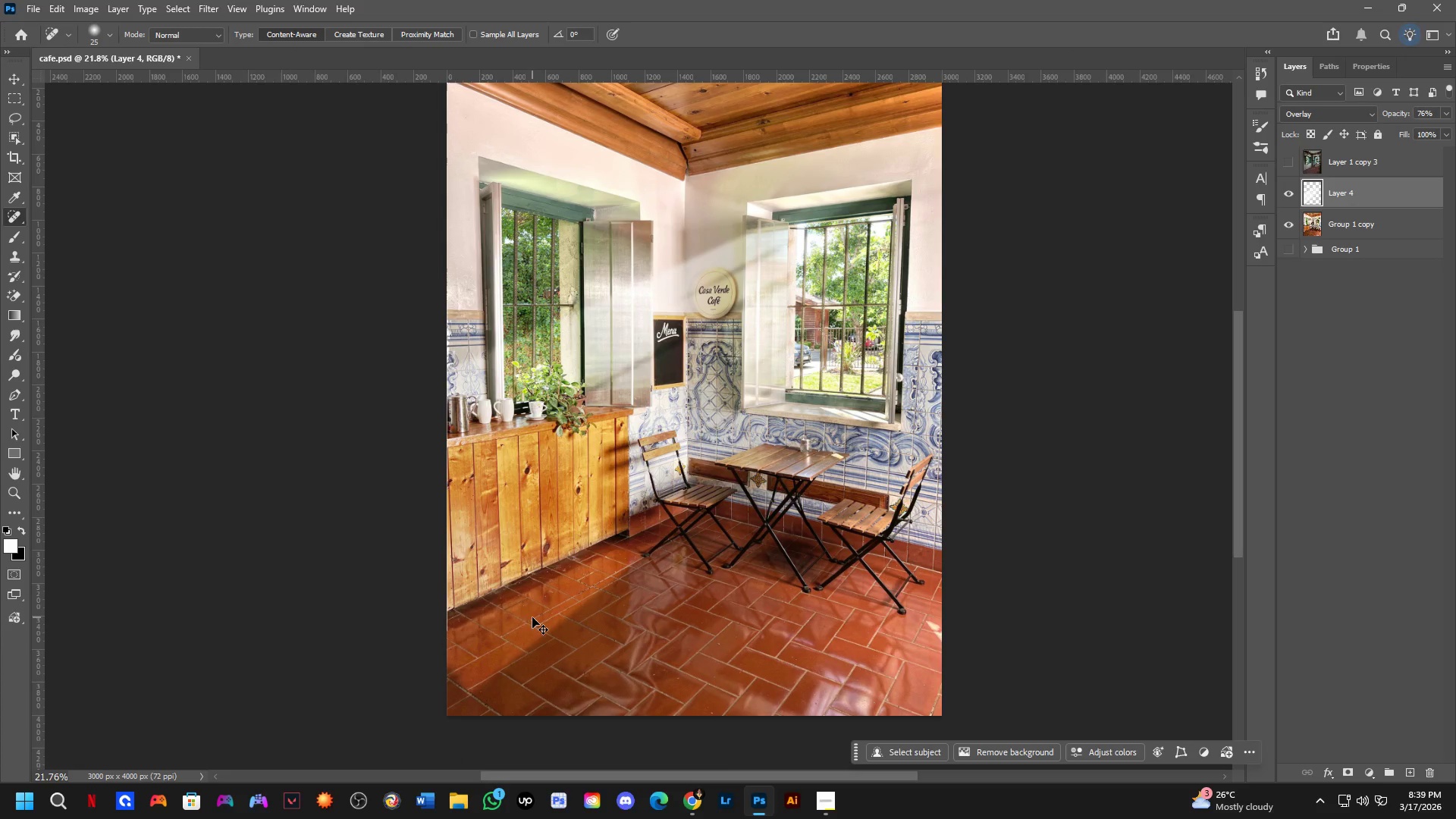 
key(Control+T)
 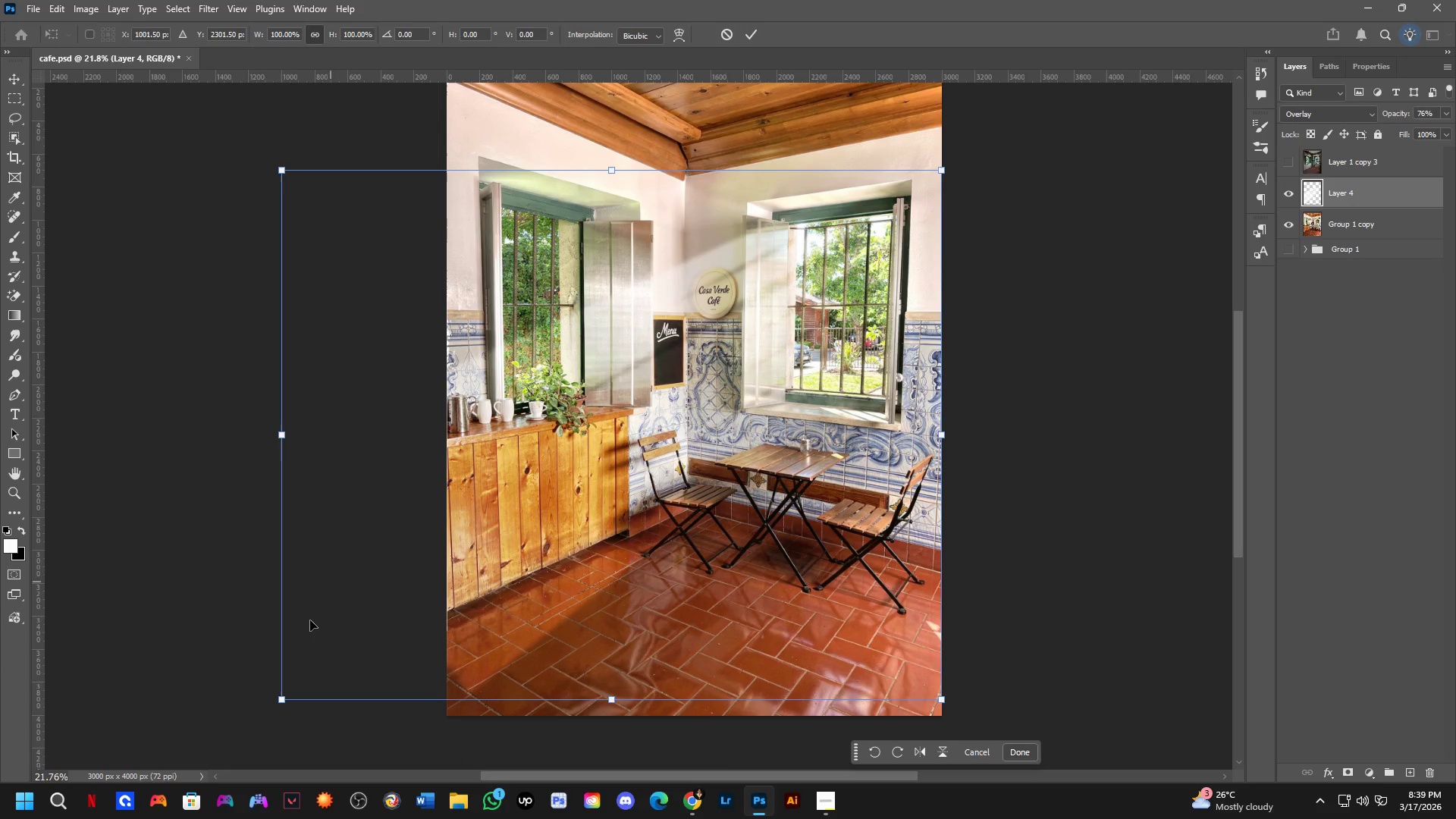 
hold_key(key=ControlLeft, duration=1.41)
left_click_drag(start_coordinate=[282, 702], to_coordinate=[234, 723])
 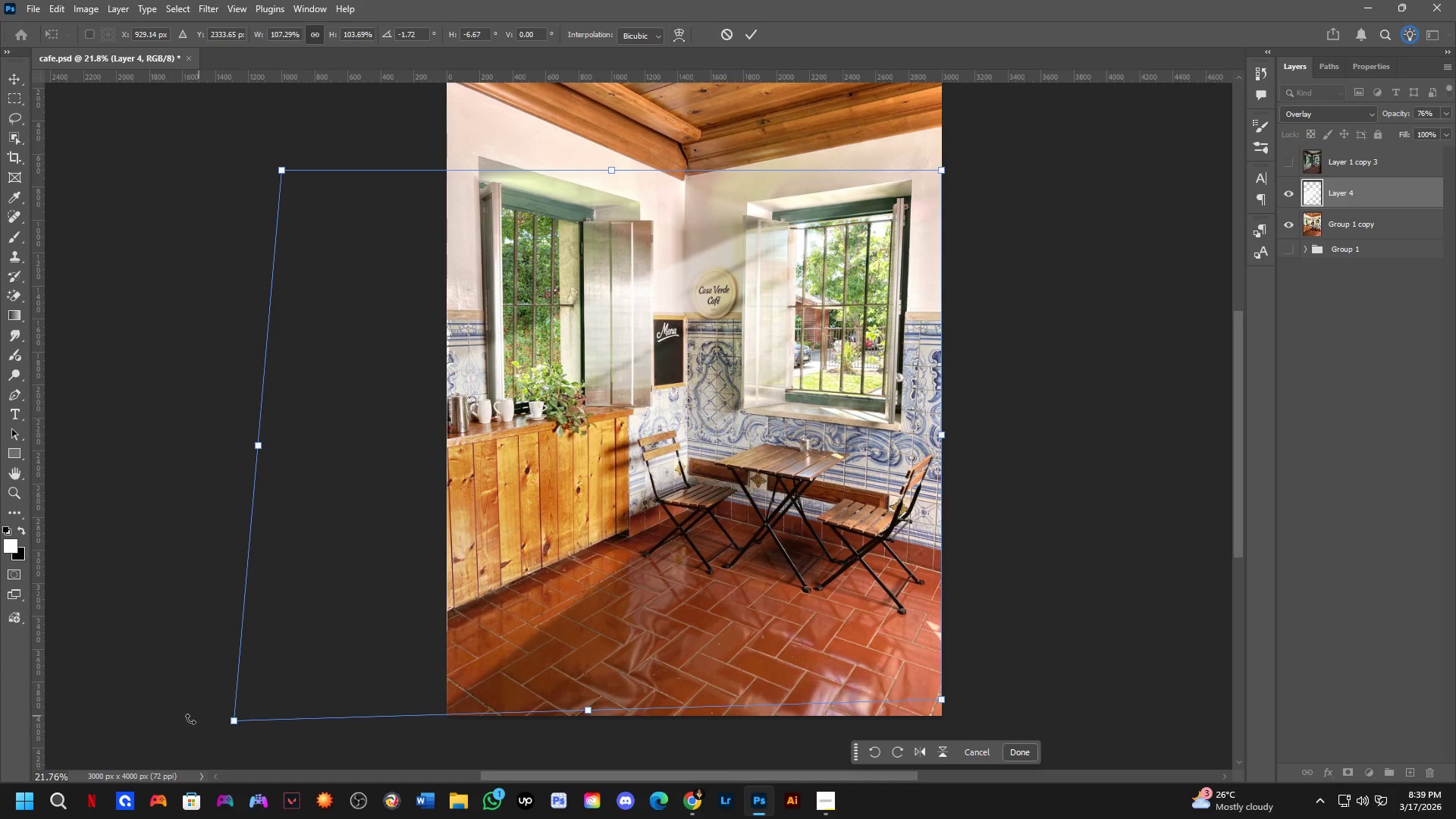 
key(NumpadEnter)
 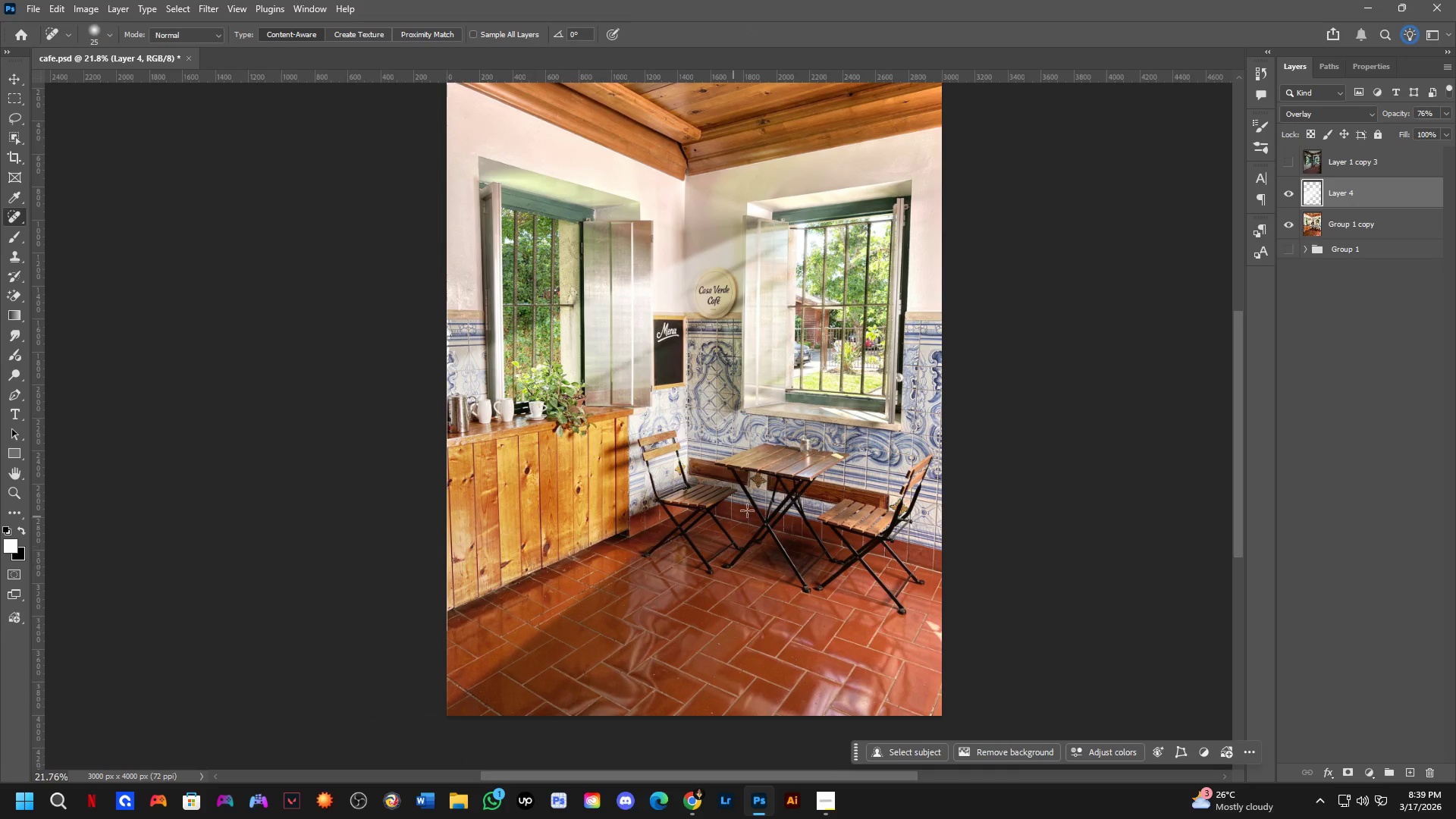 
hold_key(key=Space, duration=0.47)
 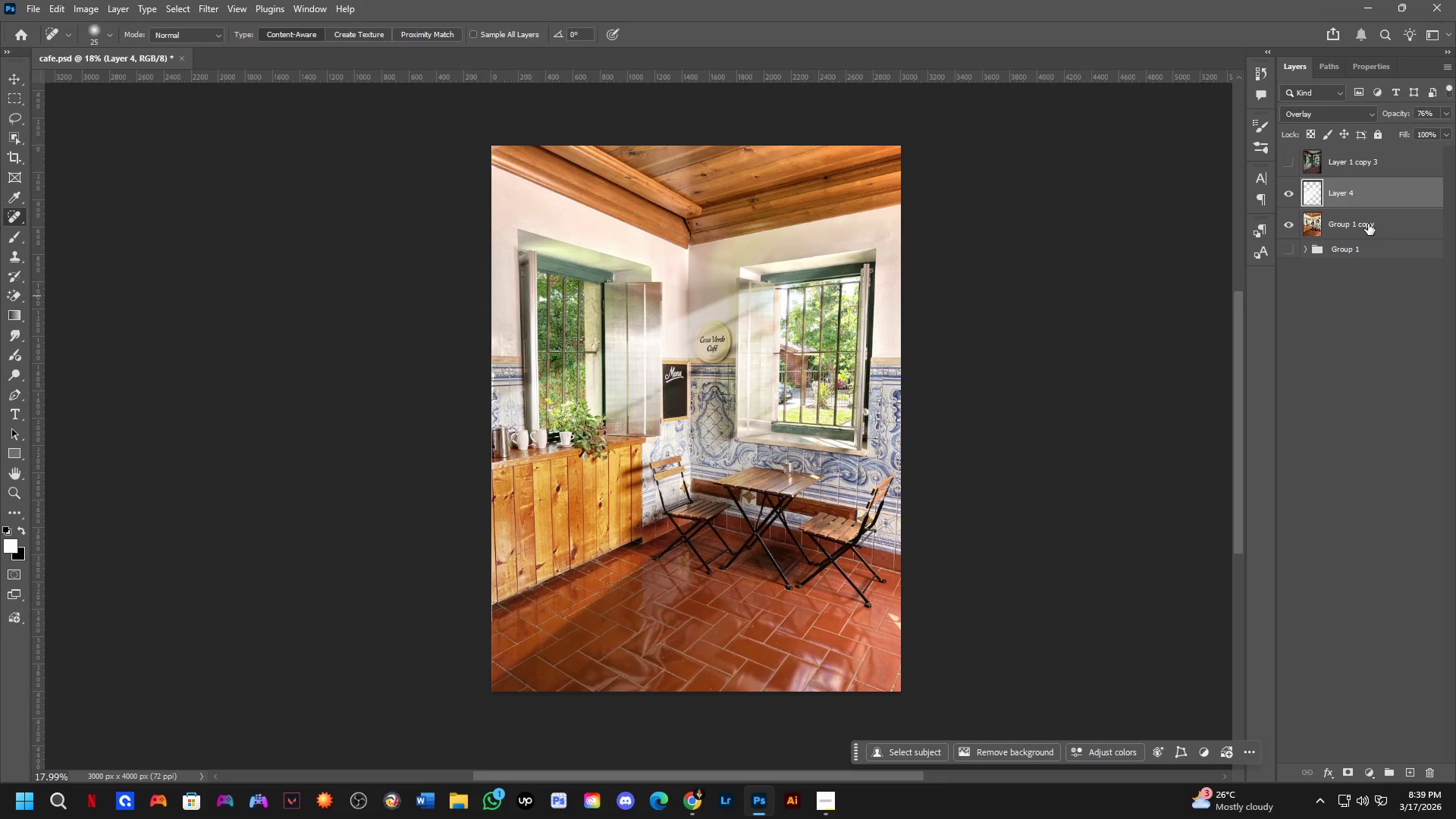 
left_click_drag(start_coordinate=[773, 475], to_coordinate=[764, 487])
 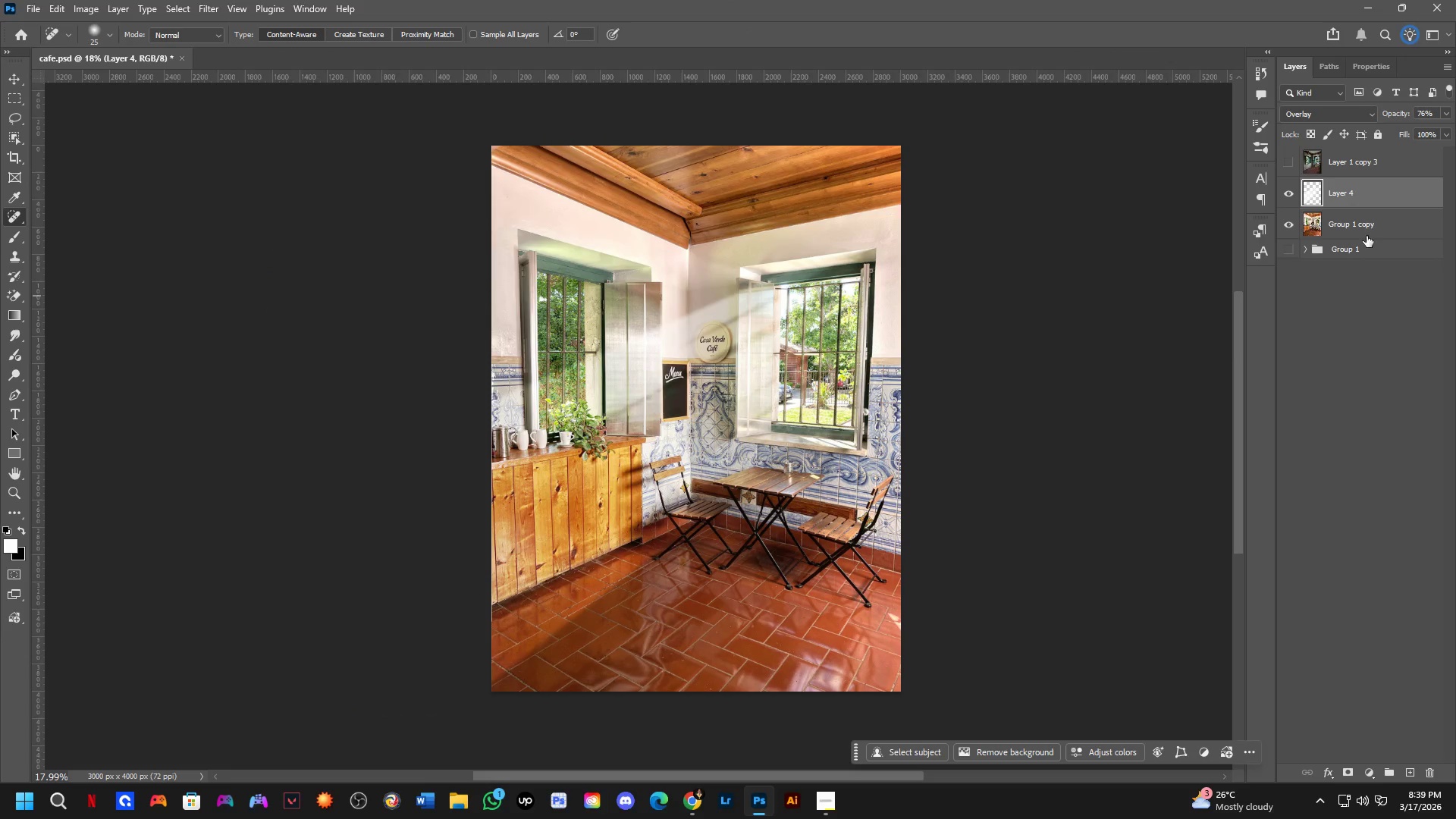 
scroll: coordinate [756, 507], scroll_direction: down, amount: 2.0
 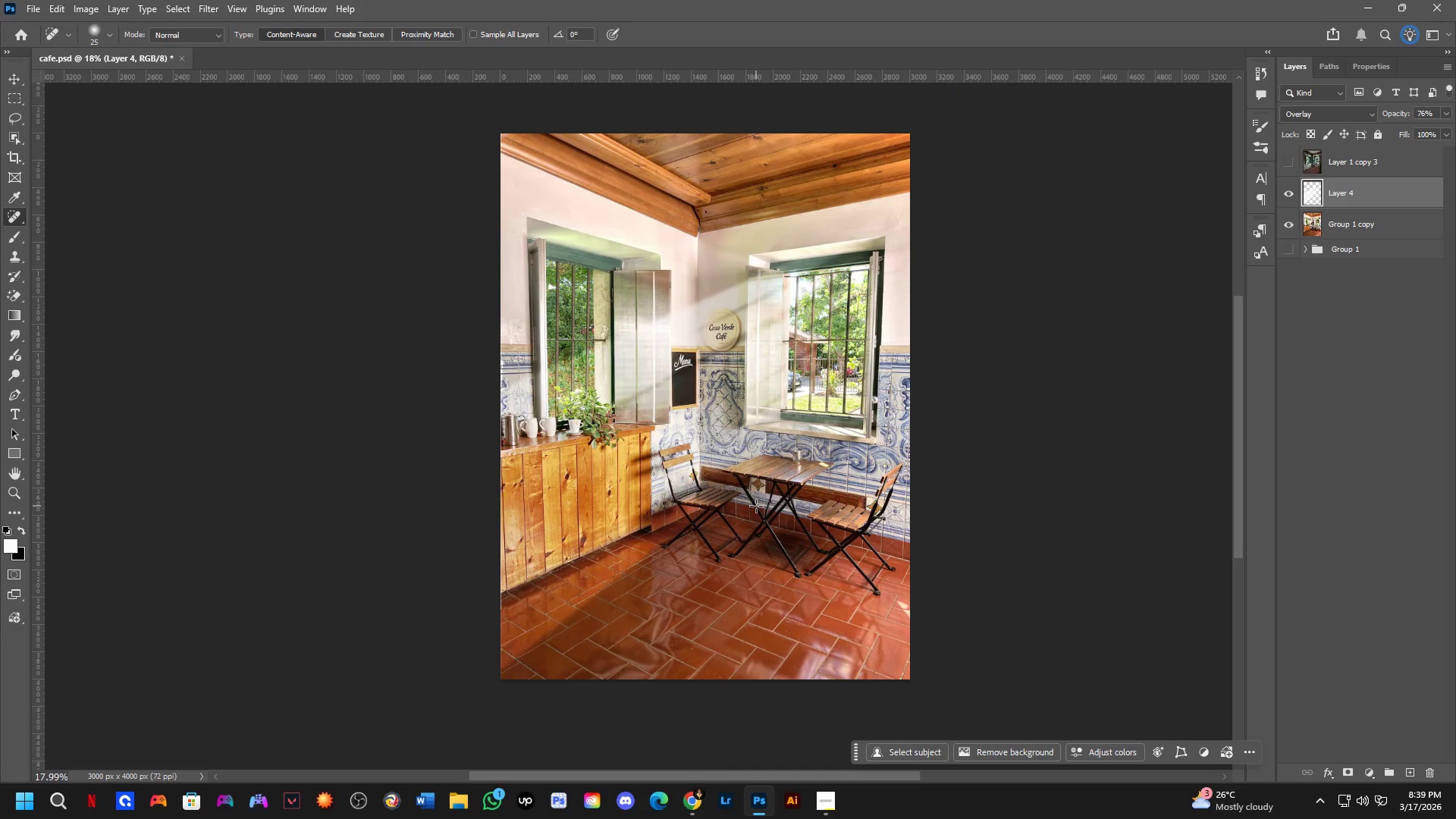 
hold_key(key=ControlLeft, duration=0.41)
left_click([1368, 224])
 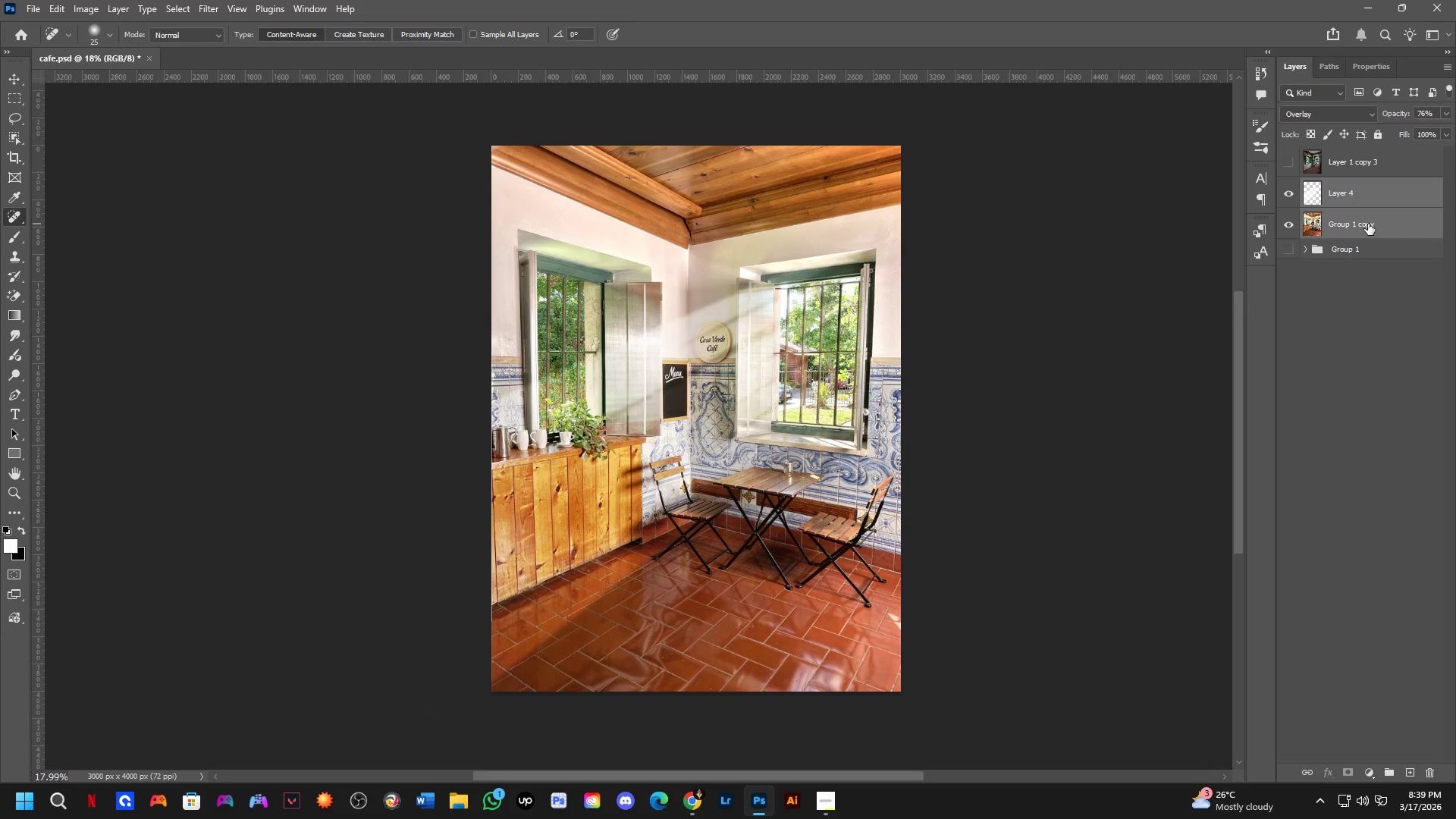 
key(Control+ControlLeft)
 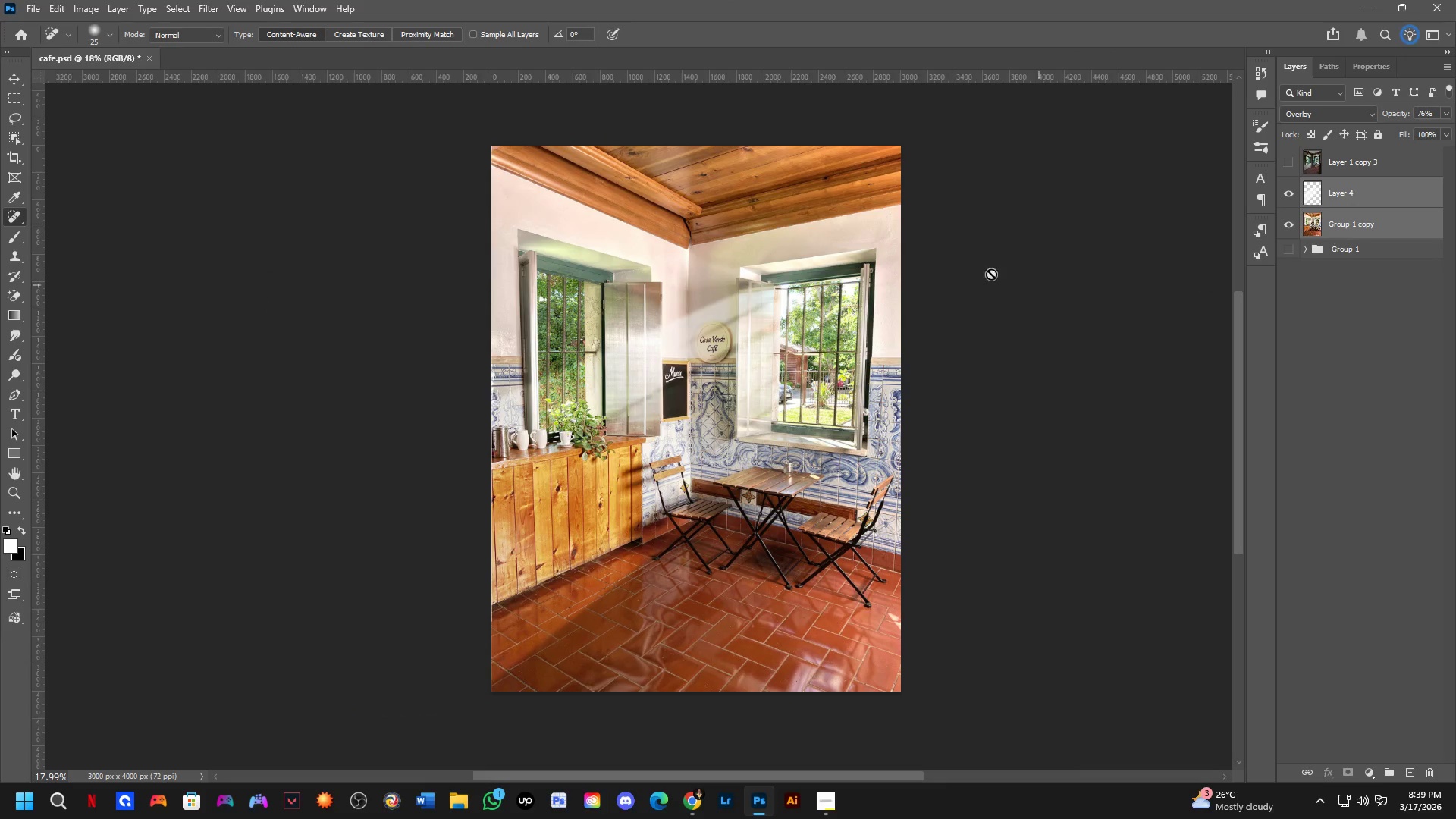 
key(Shift+ShiftLeft)
 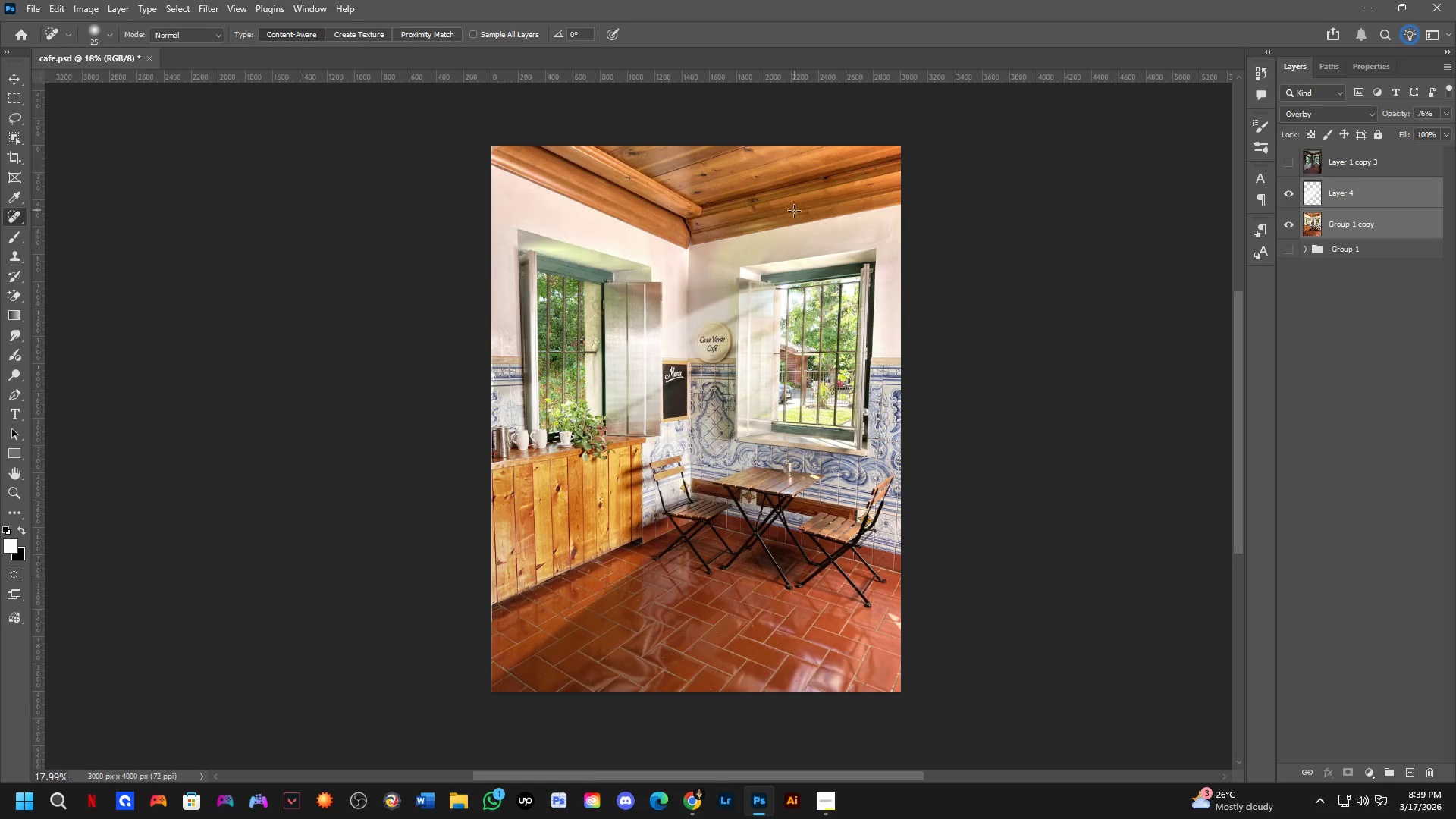 
scroll: coordinate [1087, 290], scroll_direction: up, amount: 4.0
 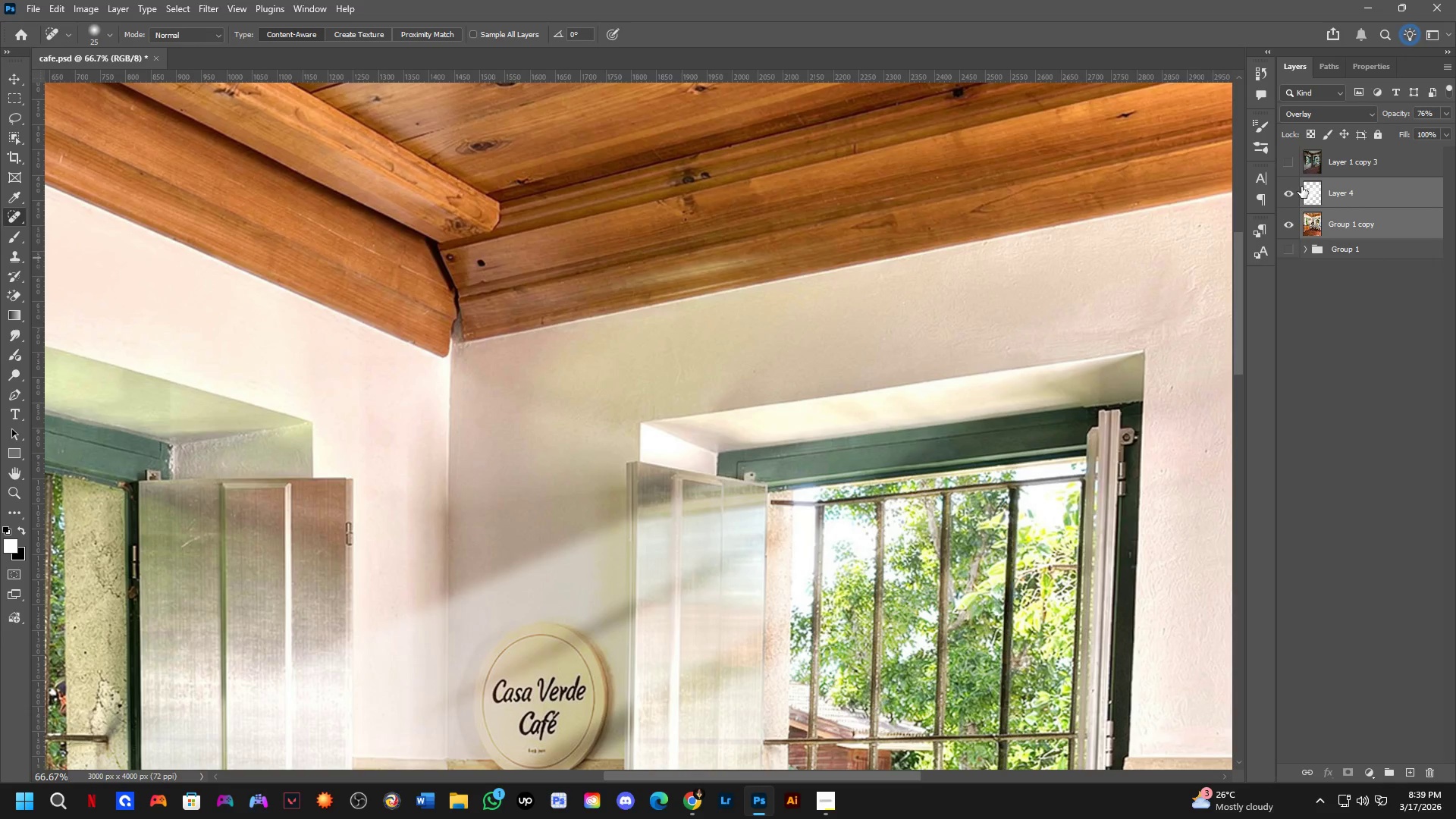 
left_click([1282, 195])
 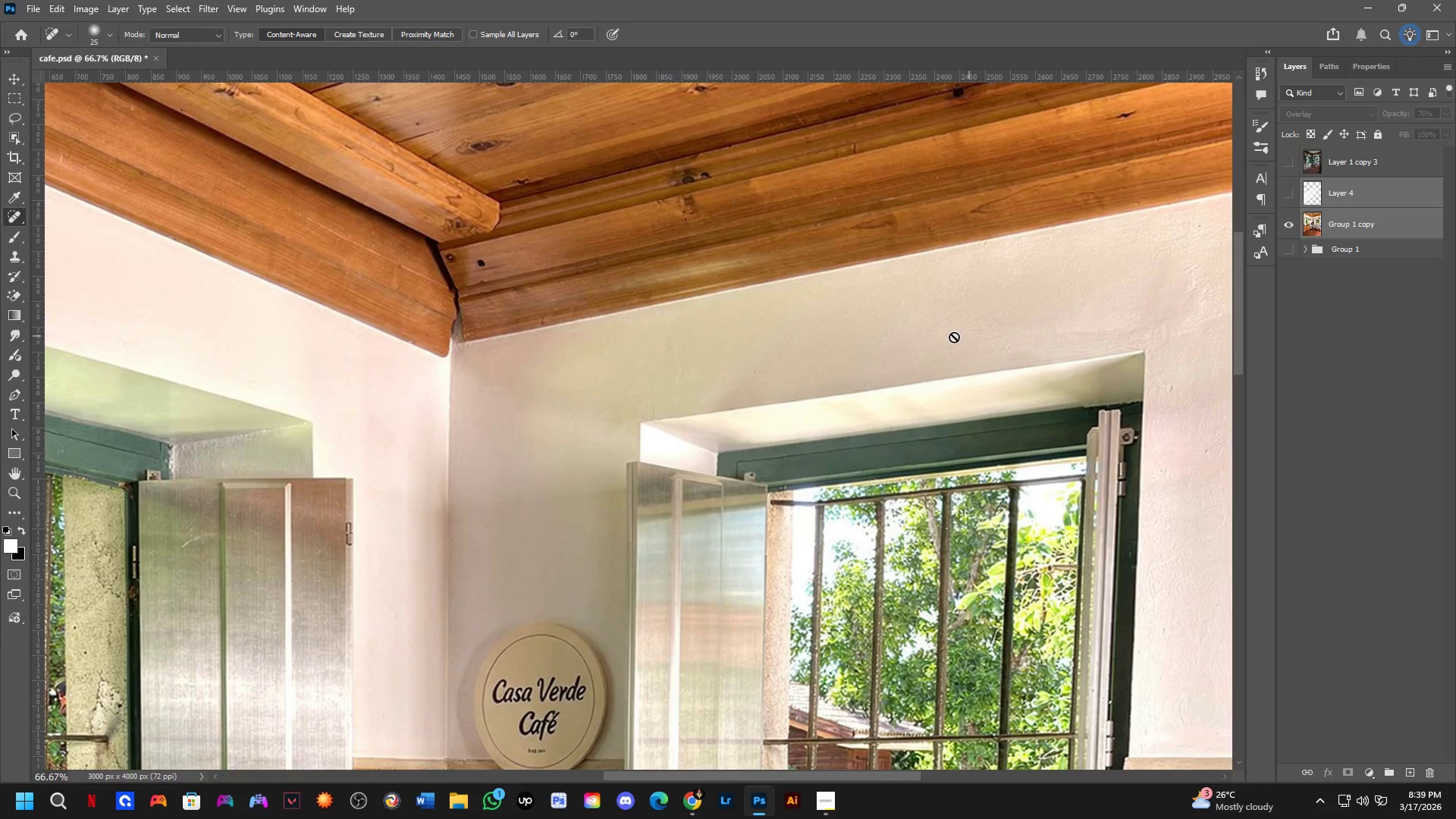 
hold_key(key=Space, duration=0.62)
 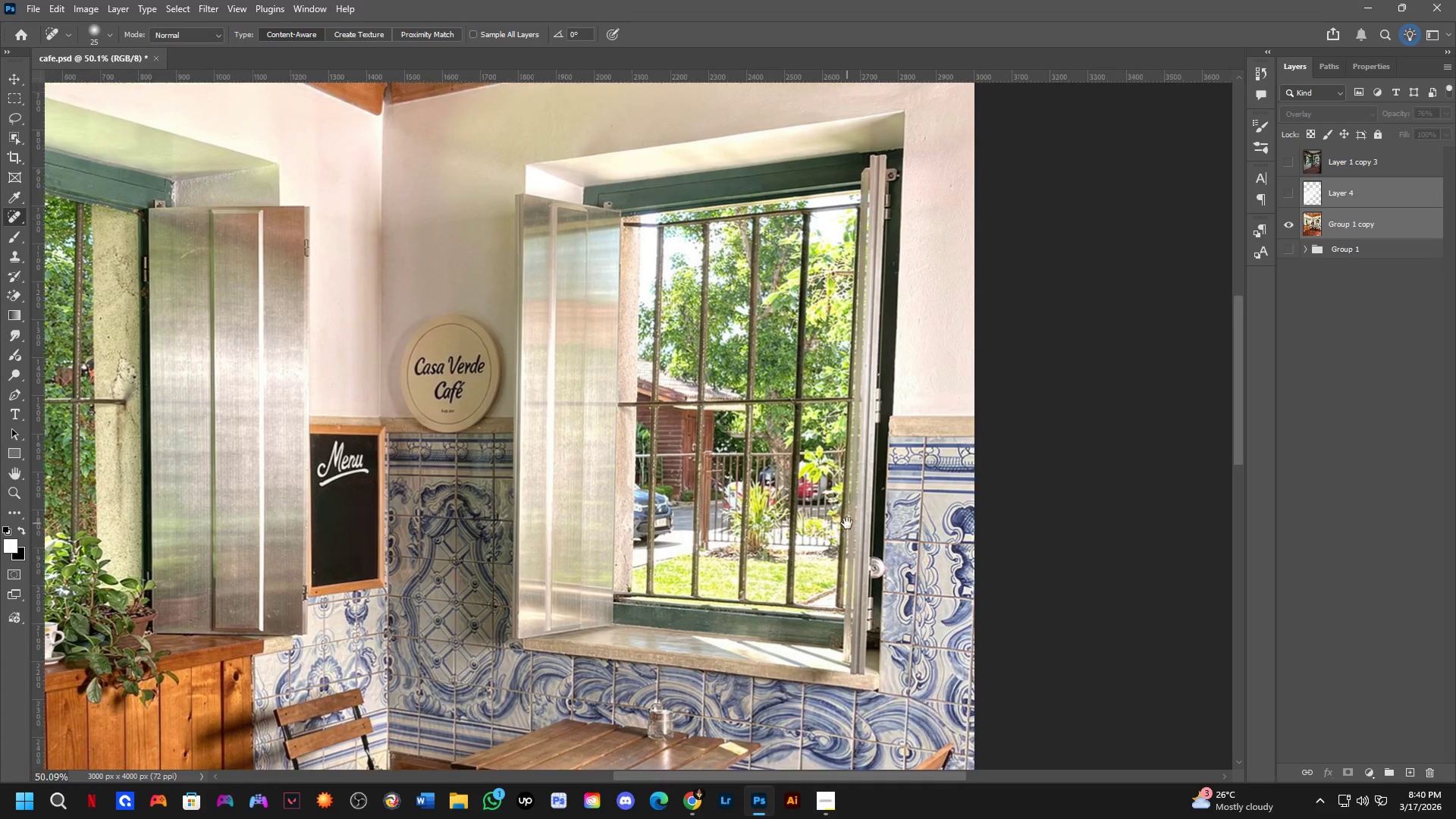 
left_click_drag(start_coordinate=[985, 453], to_coordinate=[920, 140])
 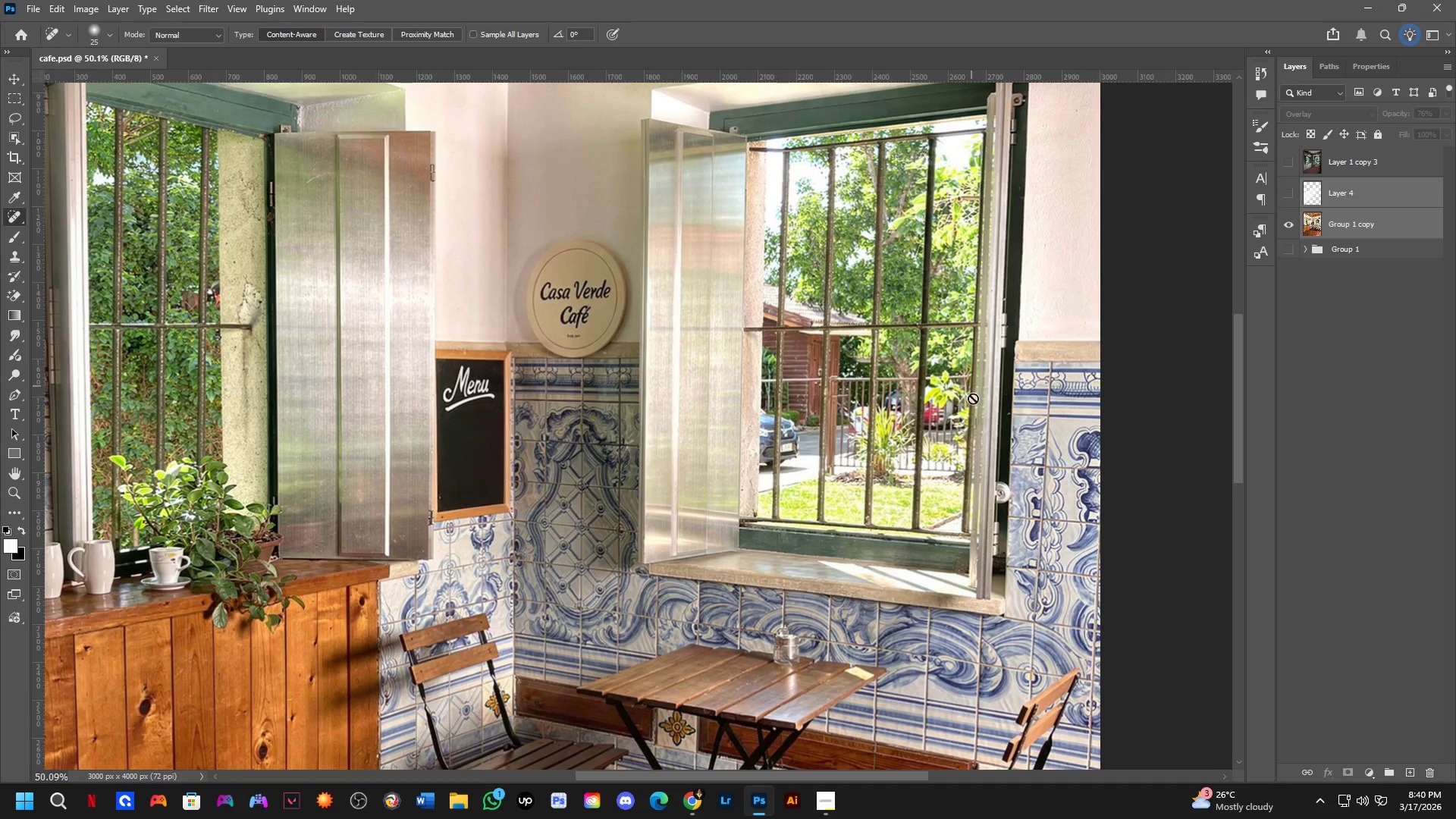 
scroll: coordinate [946, 337], scroll_direction: down, amount: 3.0
 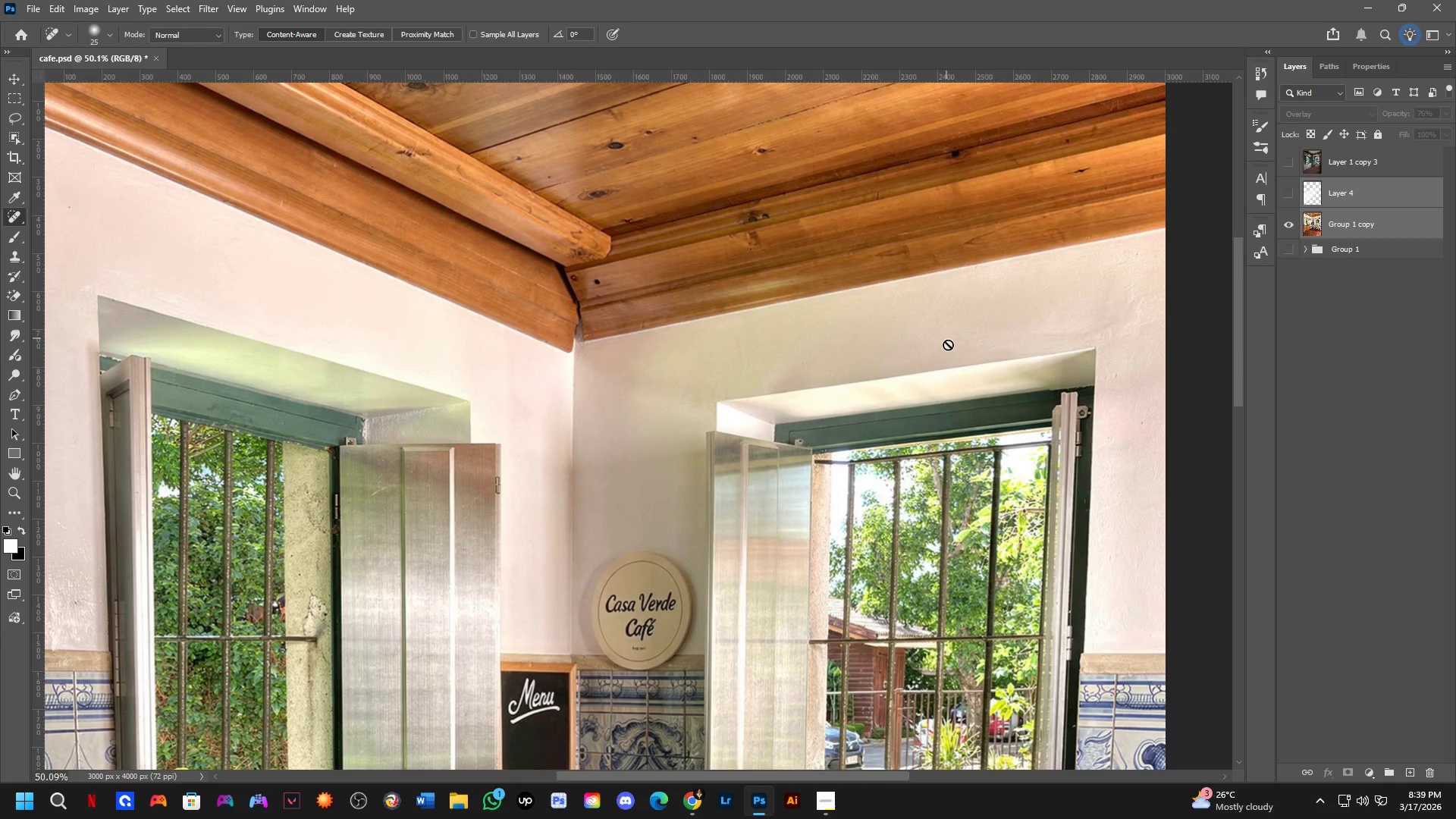 
hold_key(key=Space, duration=0.7)
 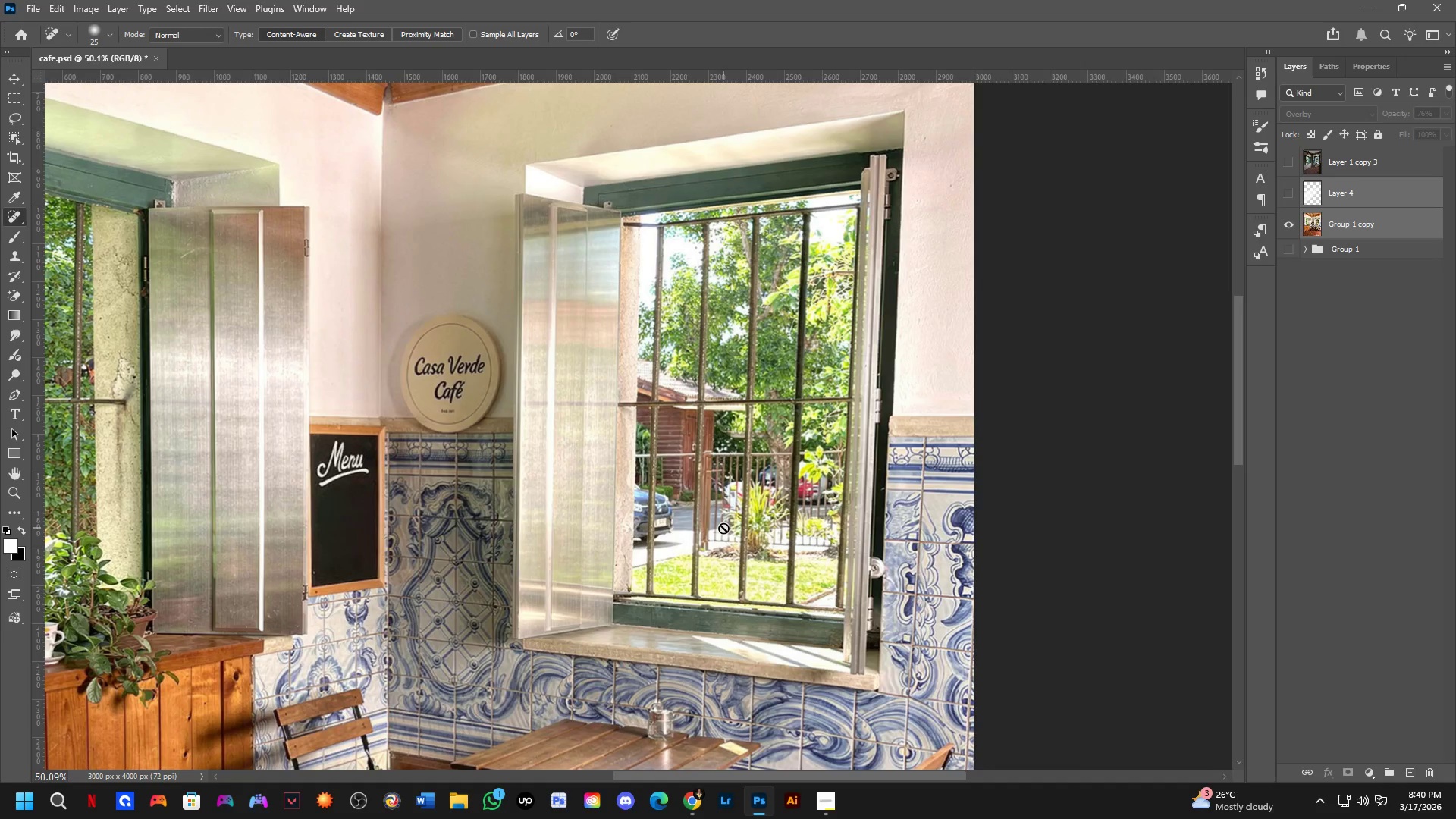 
left_click_drag(start_coordinate=[973, 448], to_coordinate=[847, 523])
 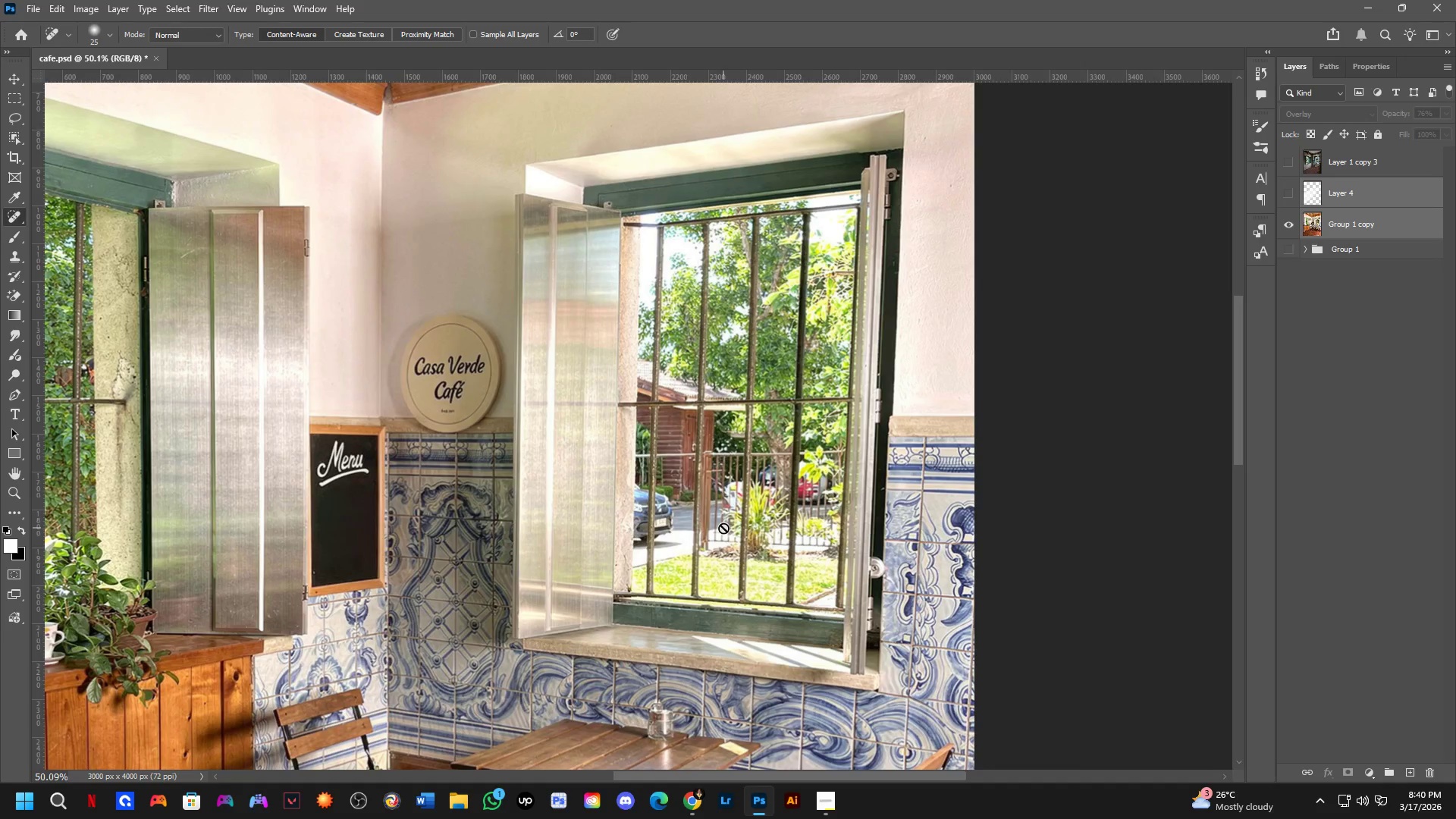 
hold_key(key=Space, duration=1.52)
 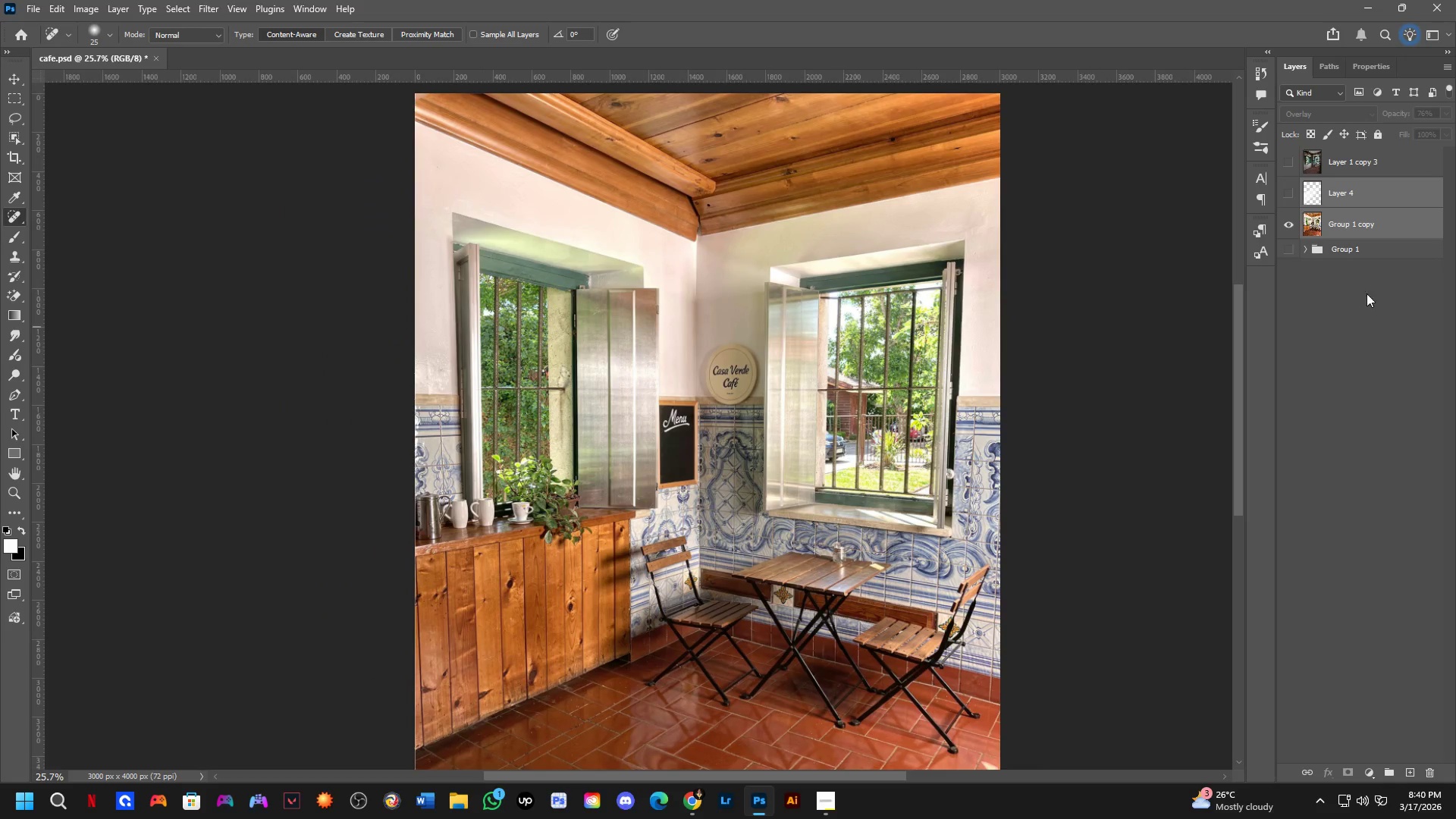 
hold_key(key=Space, duration=0.47)
 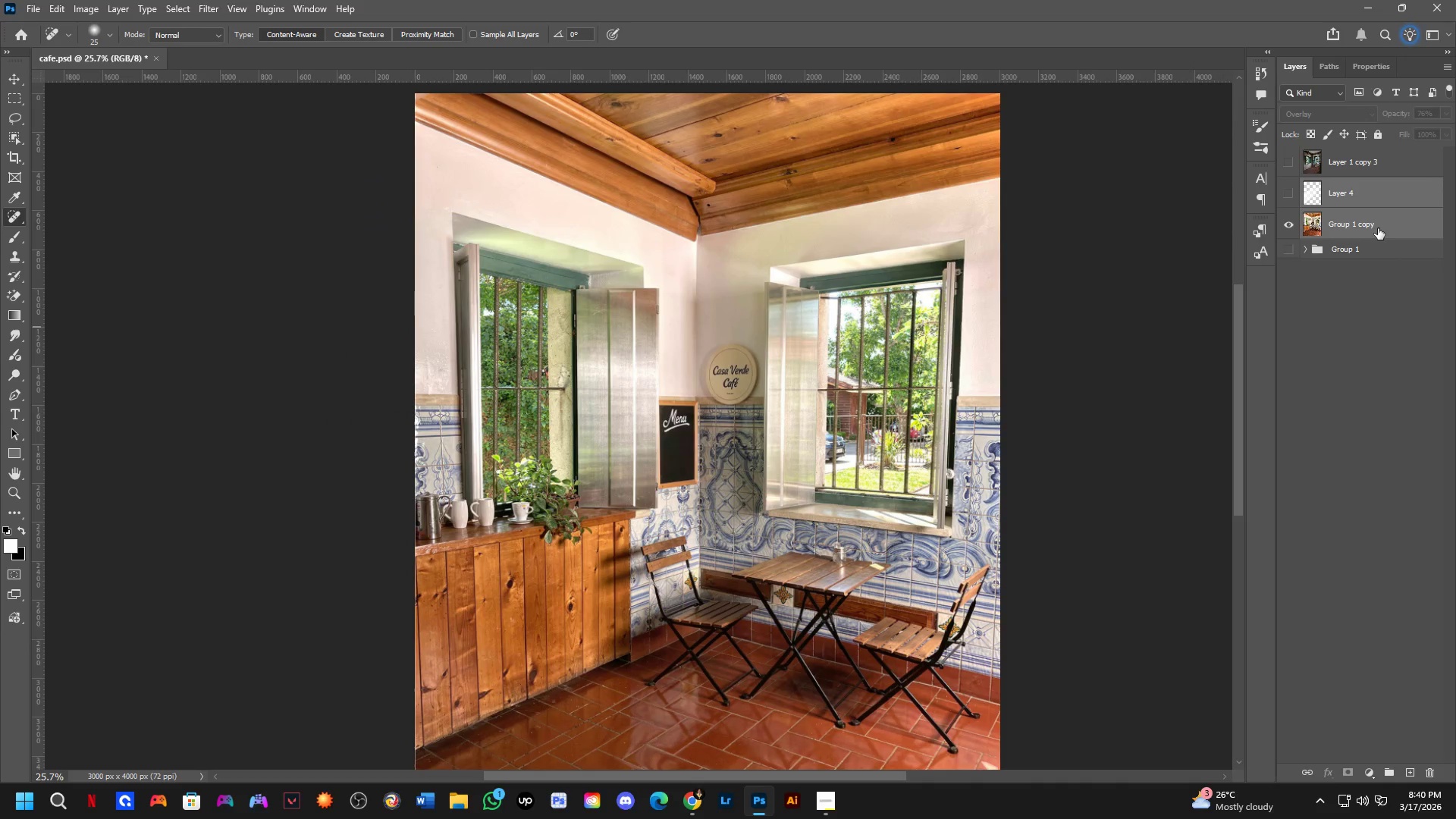 
left_click_drag(start_coordinate=[705, 520], to_coordinate=[853, 455])
 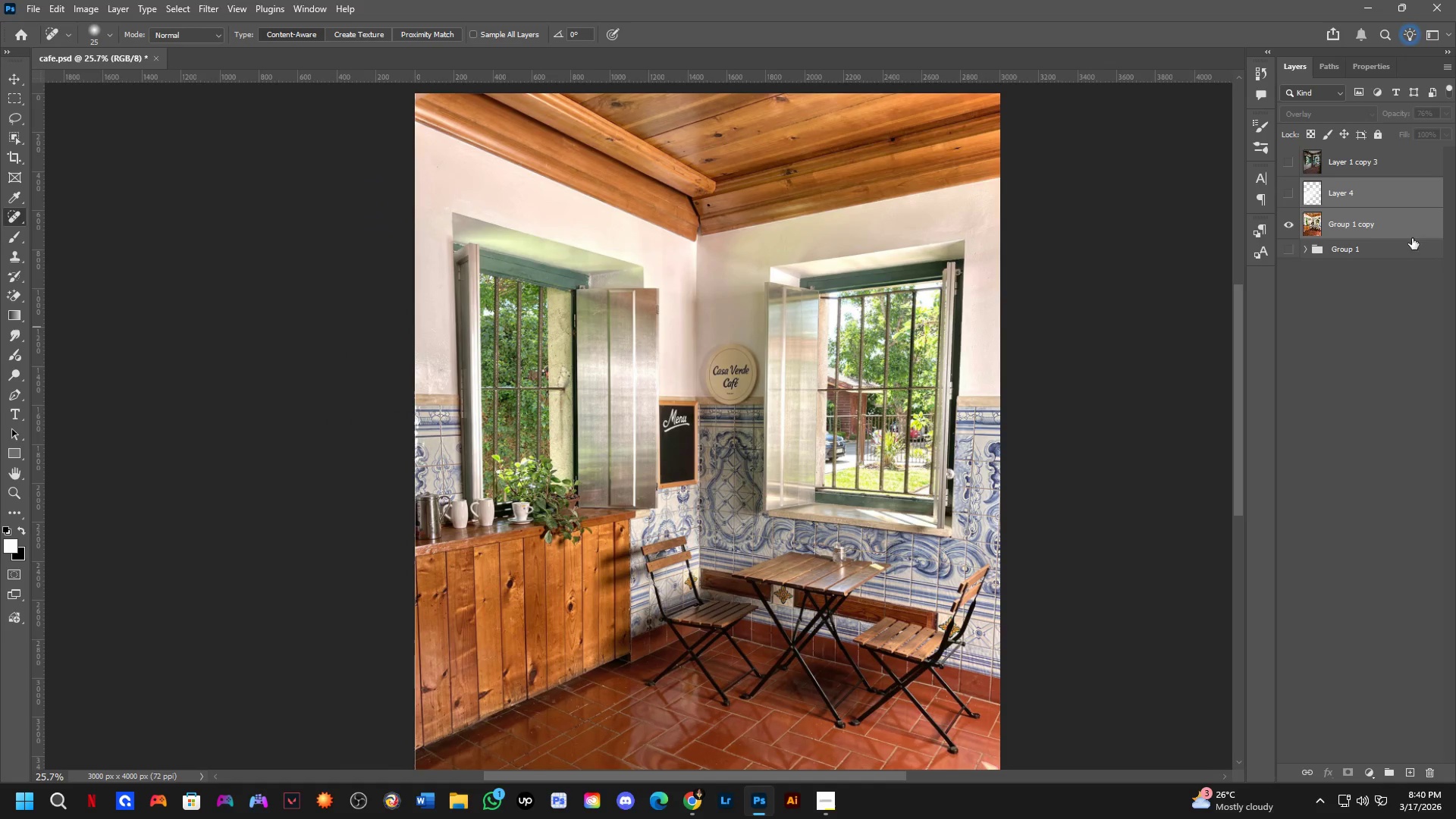 
scroll: coordinate [724, 500], scroll_direction: down, amount: 7.0
 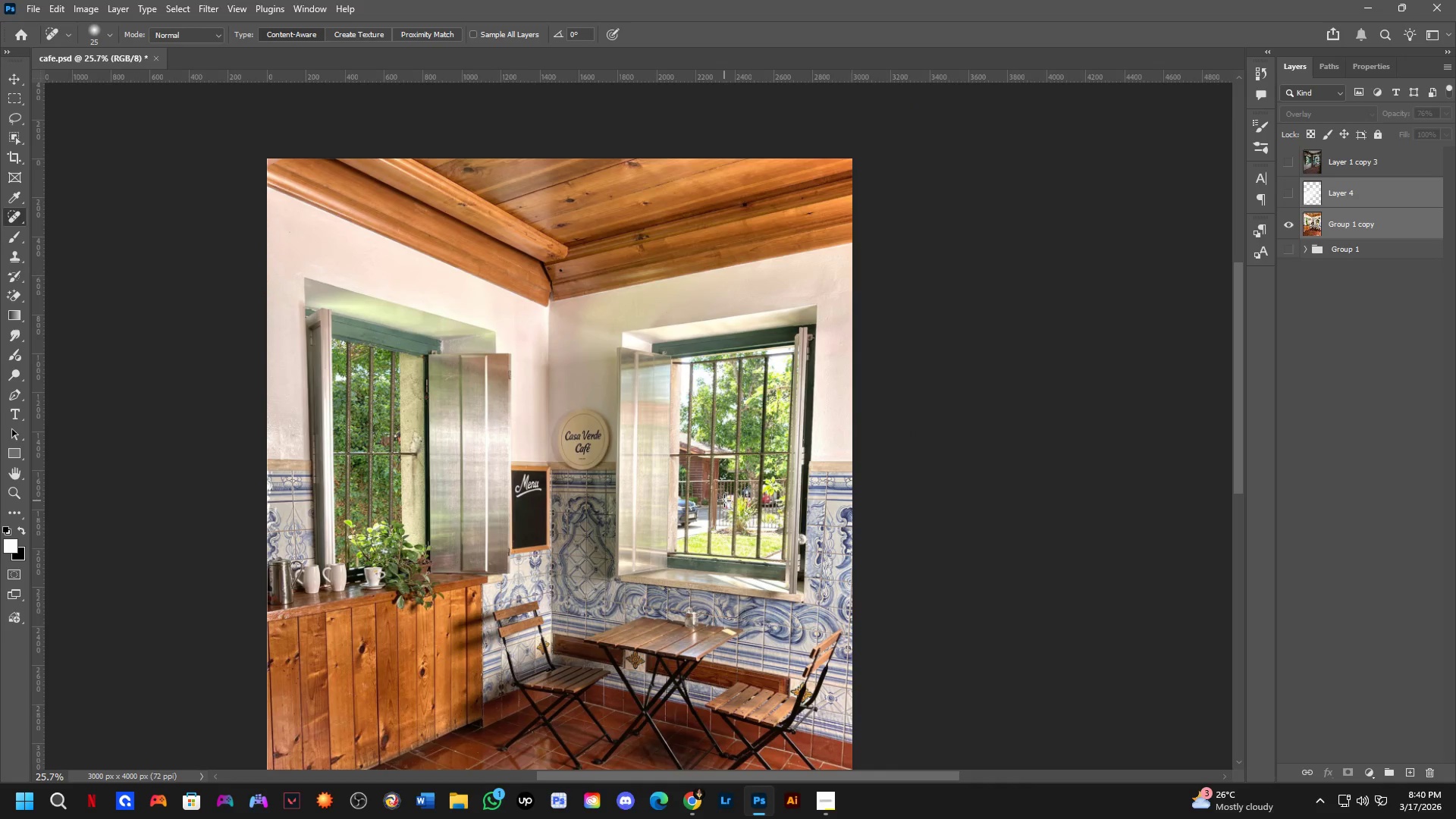 
left_click([1378, 228])
 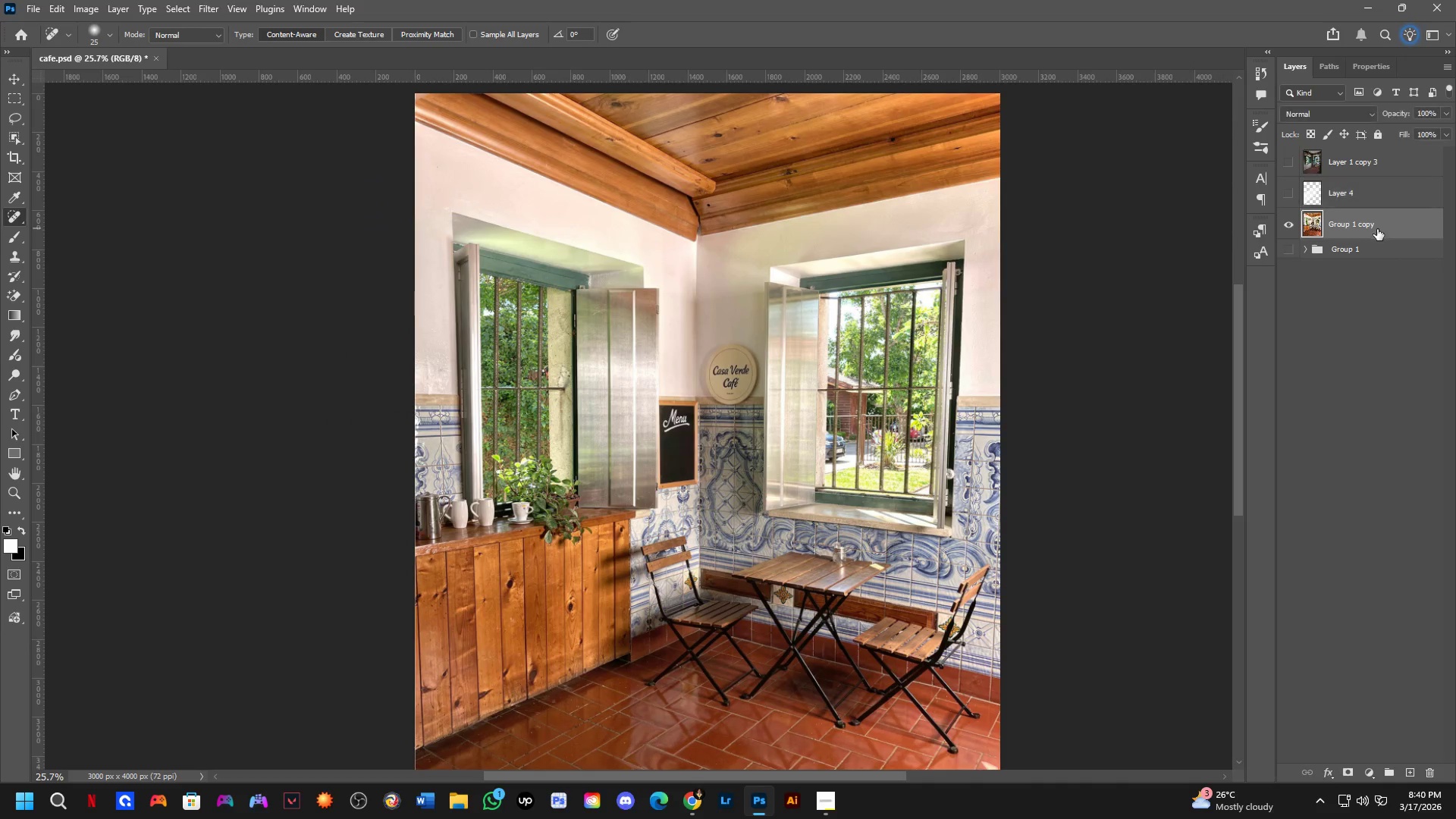 
key(Control+J)
 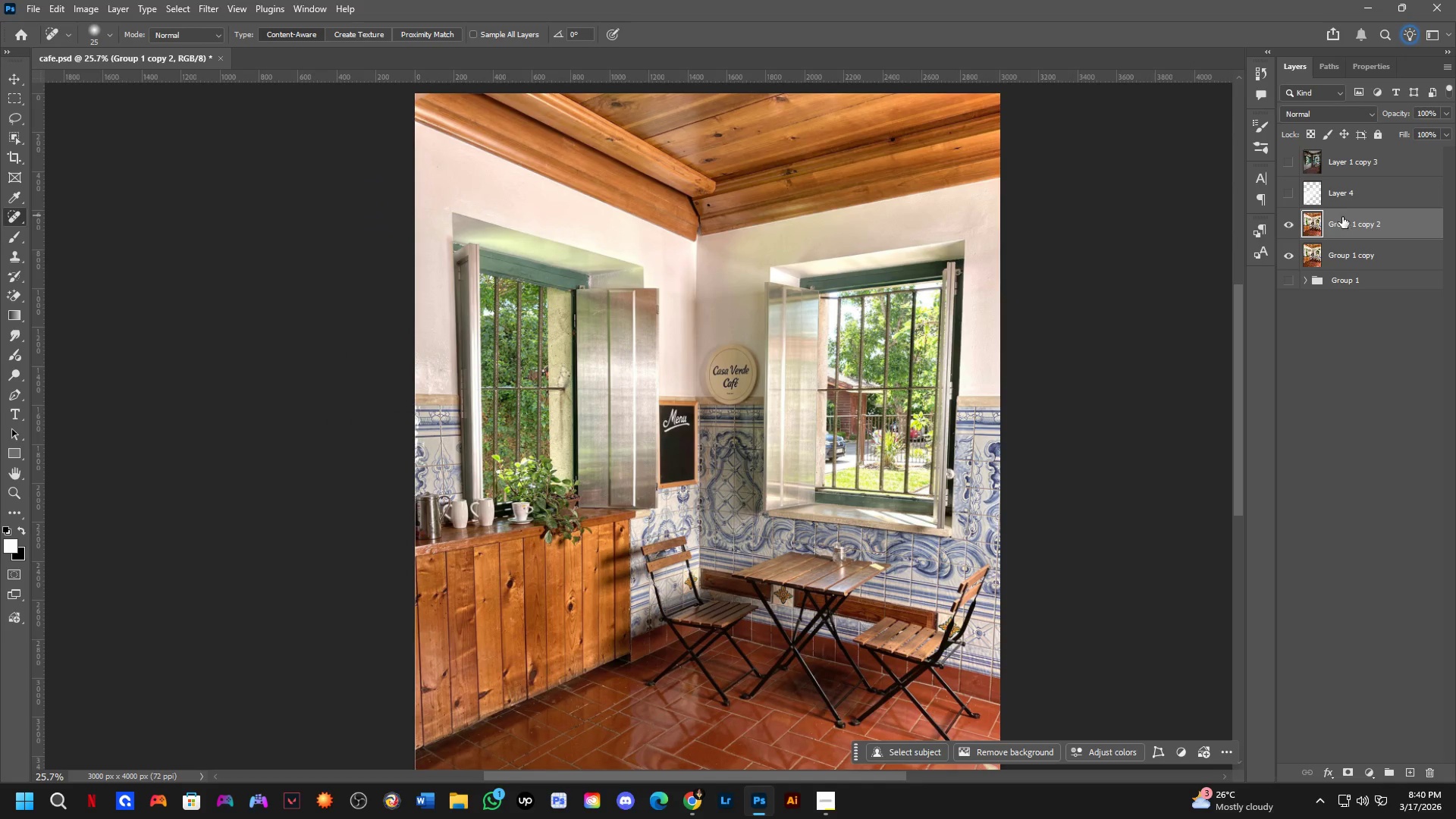 
key(Control+Z)
 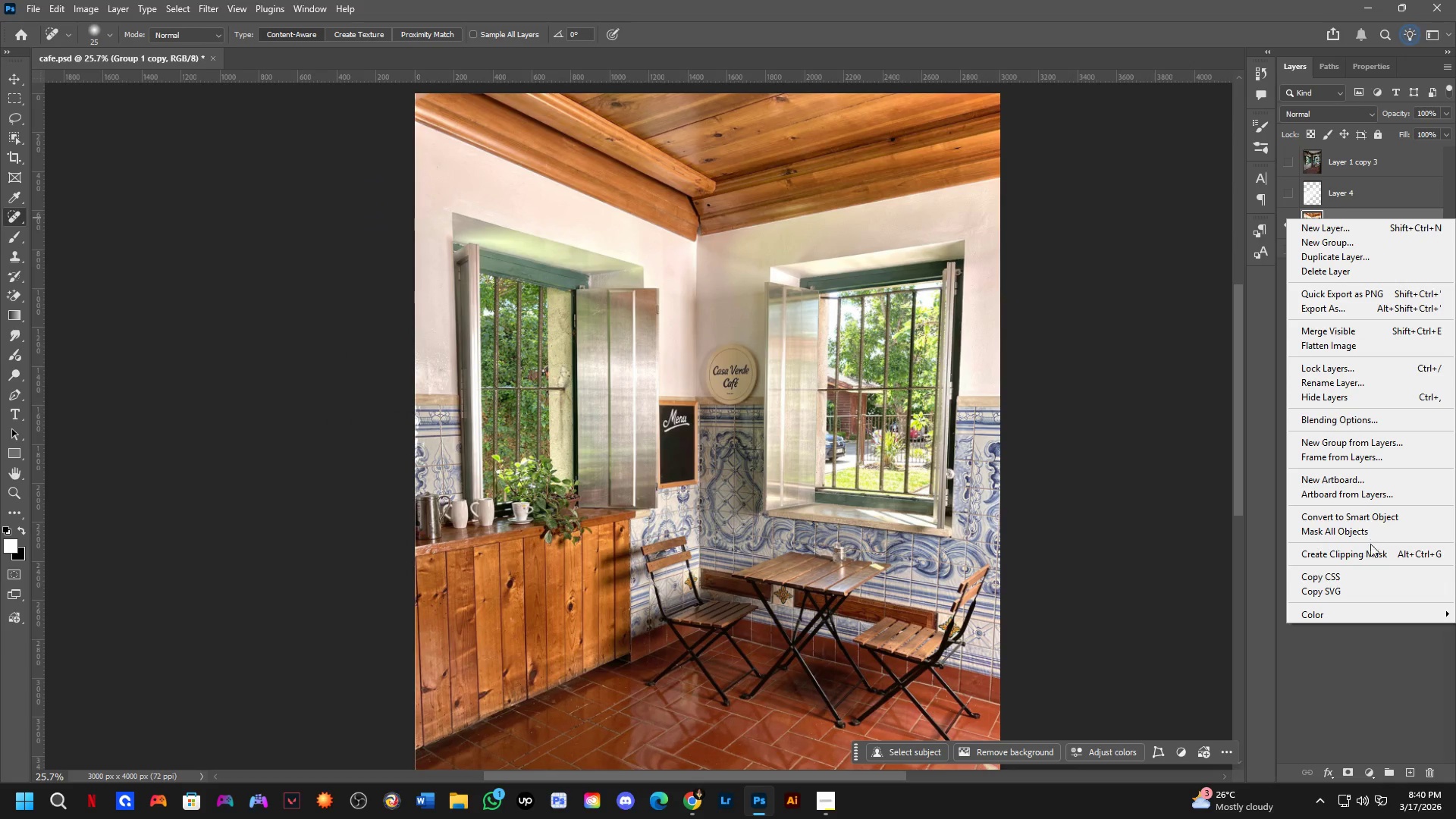 
left_click([1373, 517])
 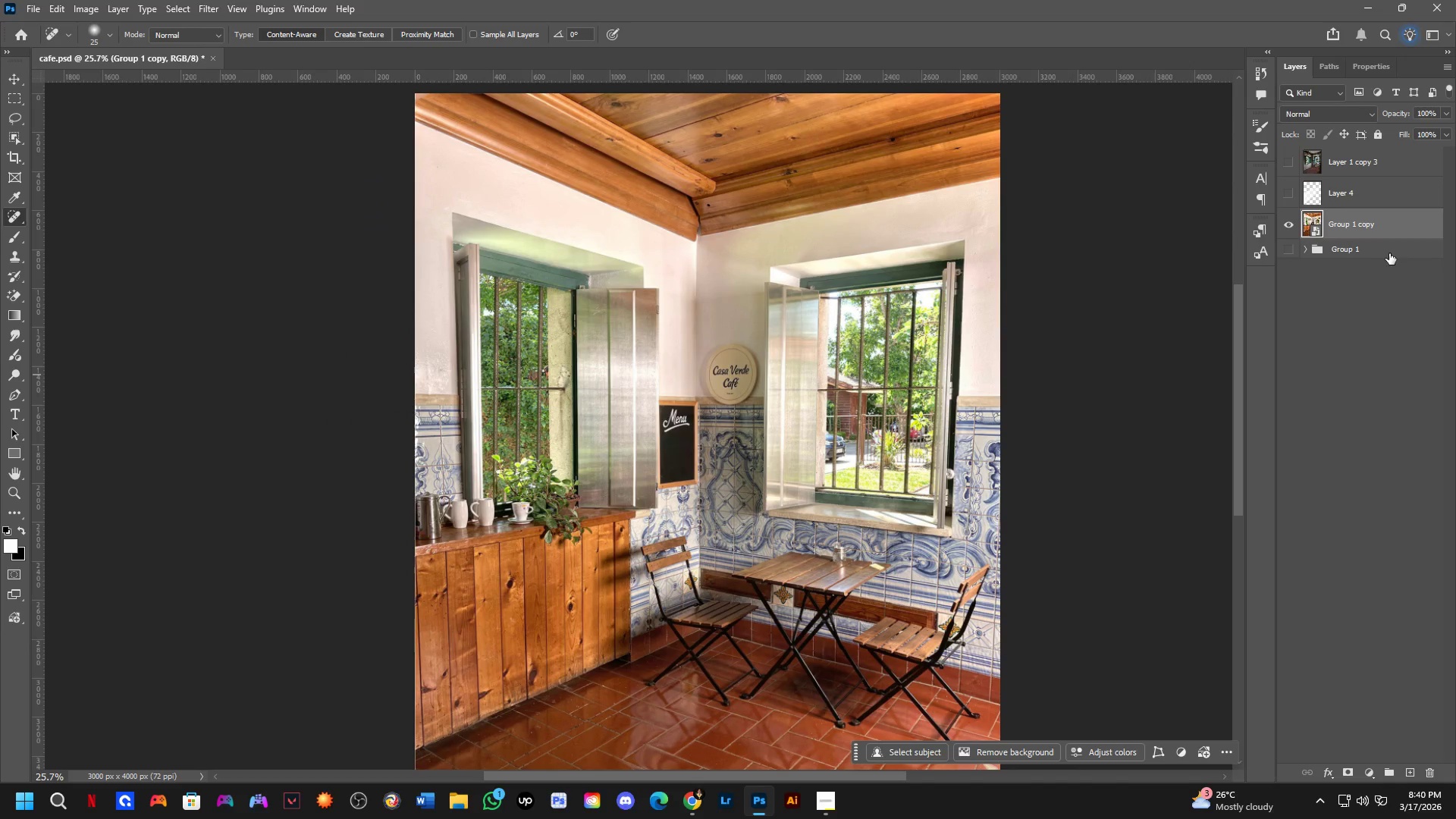 
key(Control+Shift+A)
 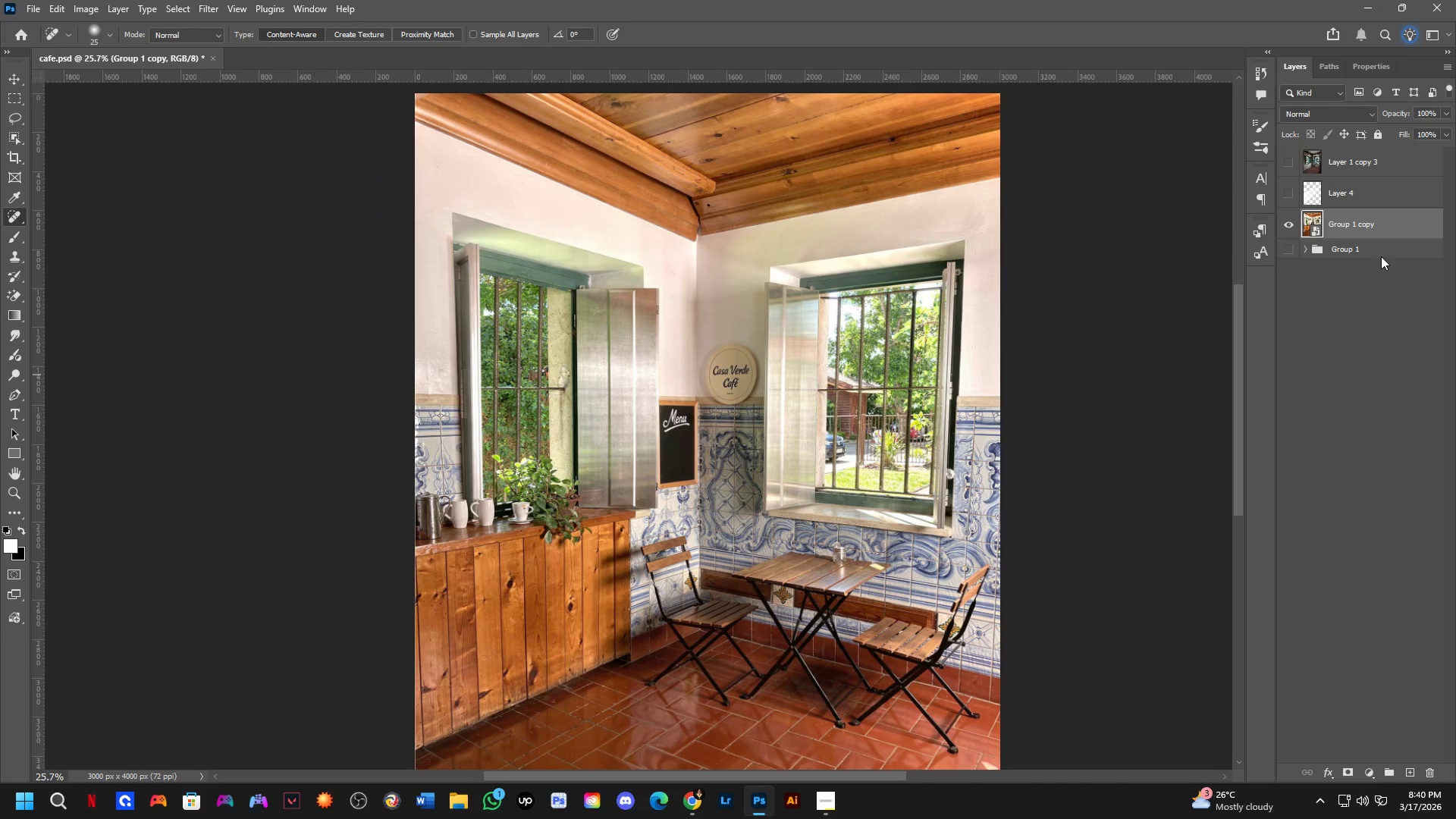 
key(Alt+Tab)
 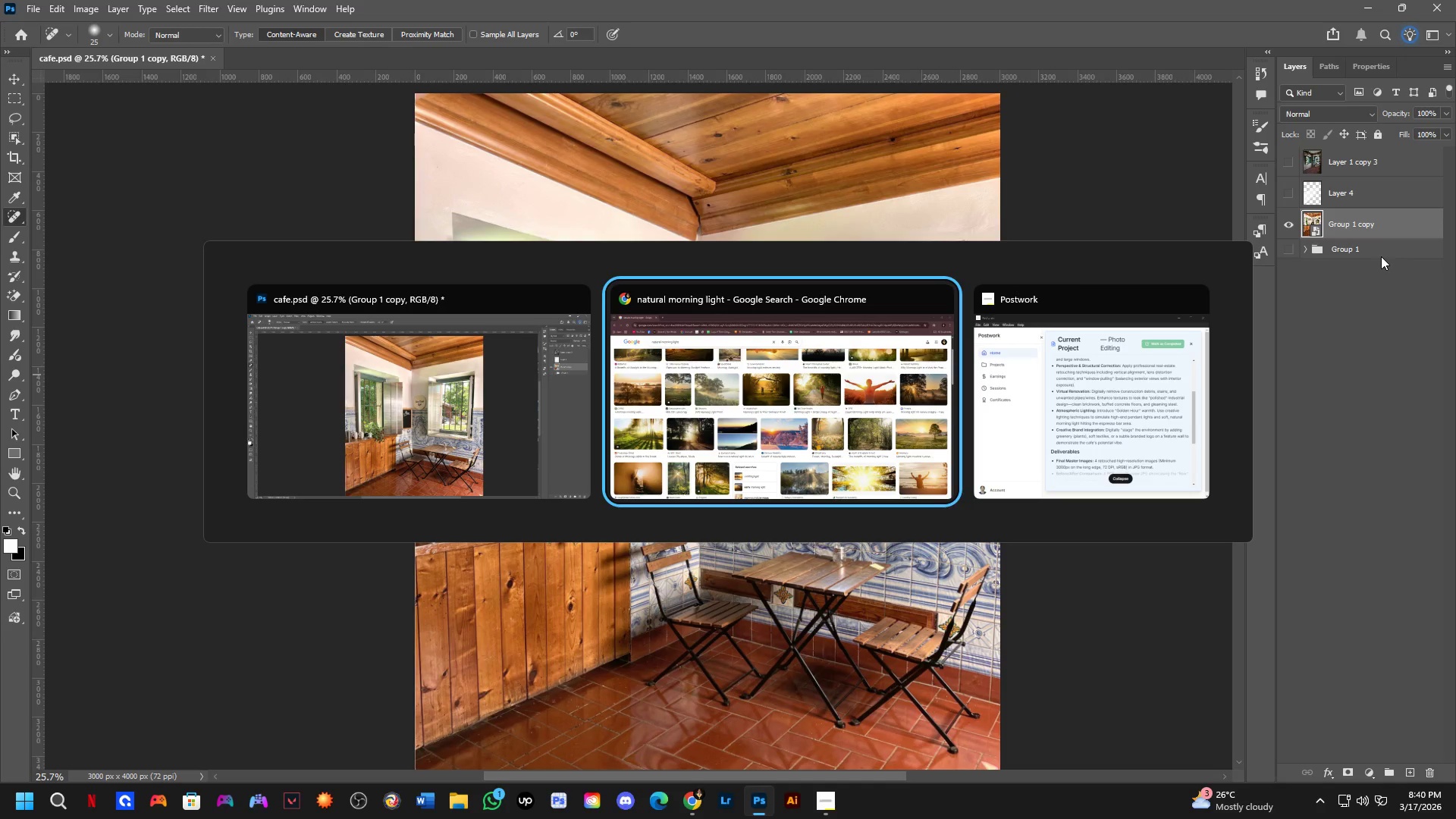 
key(Alt+AltLeft)
 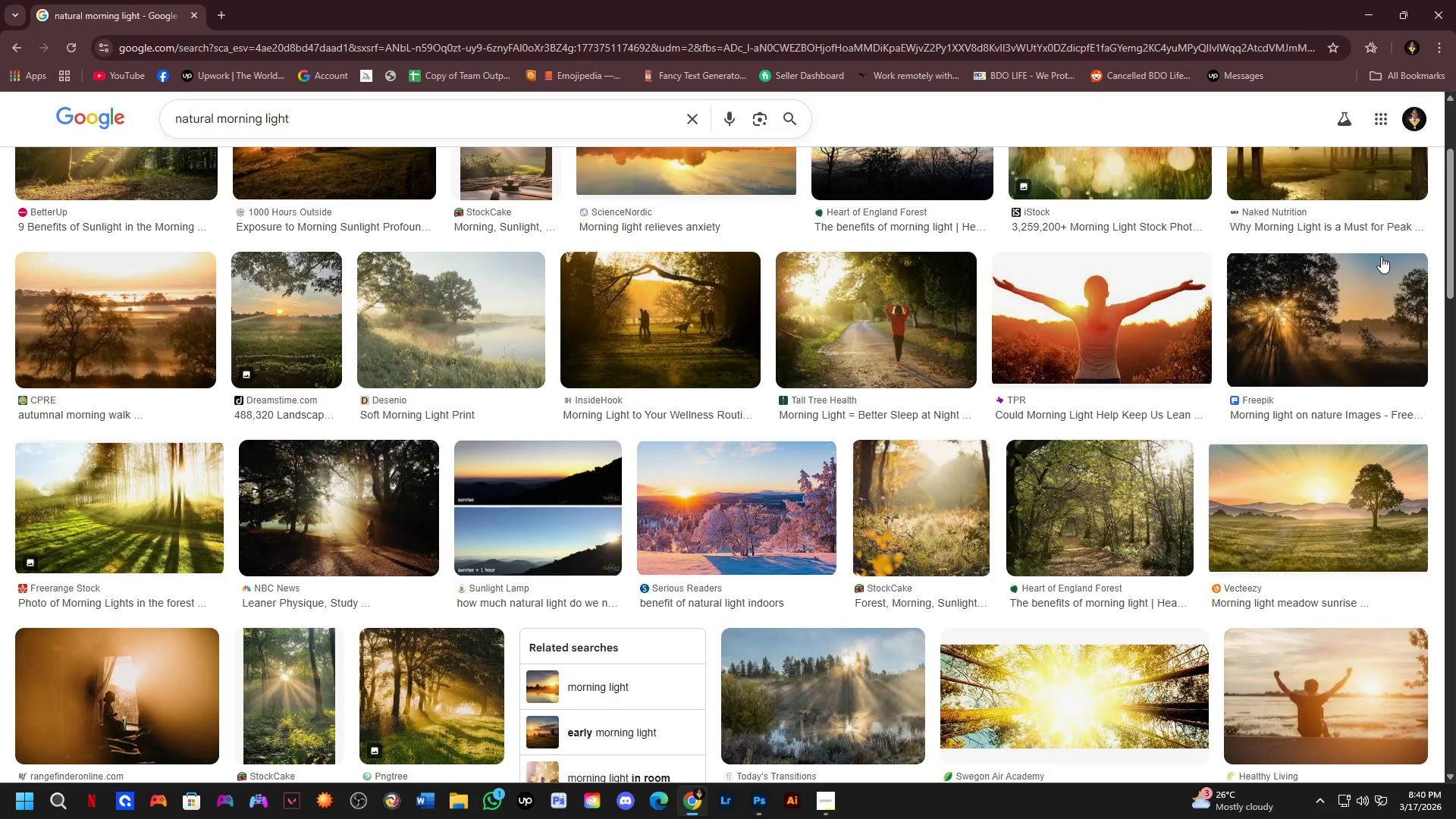 
key(Alt+Tab)
 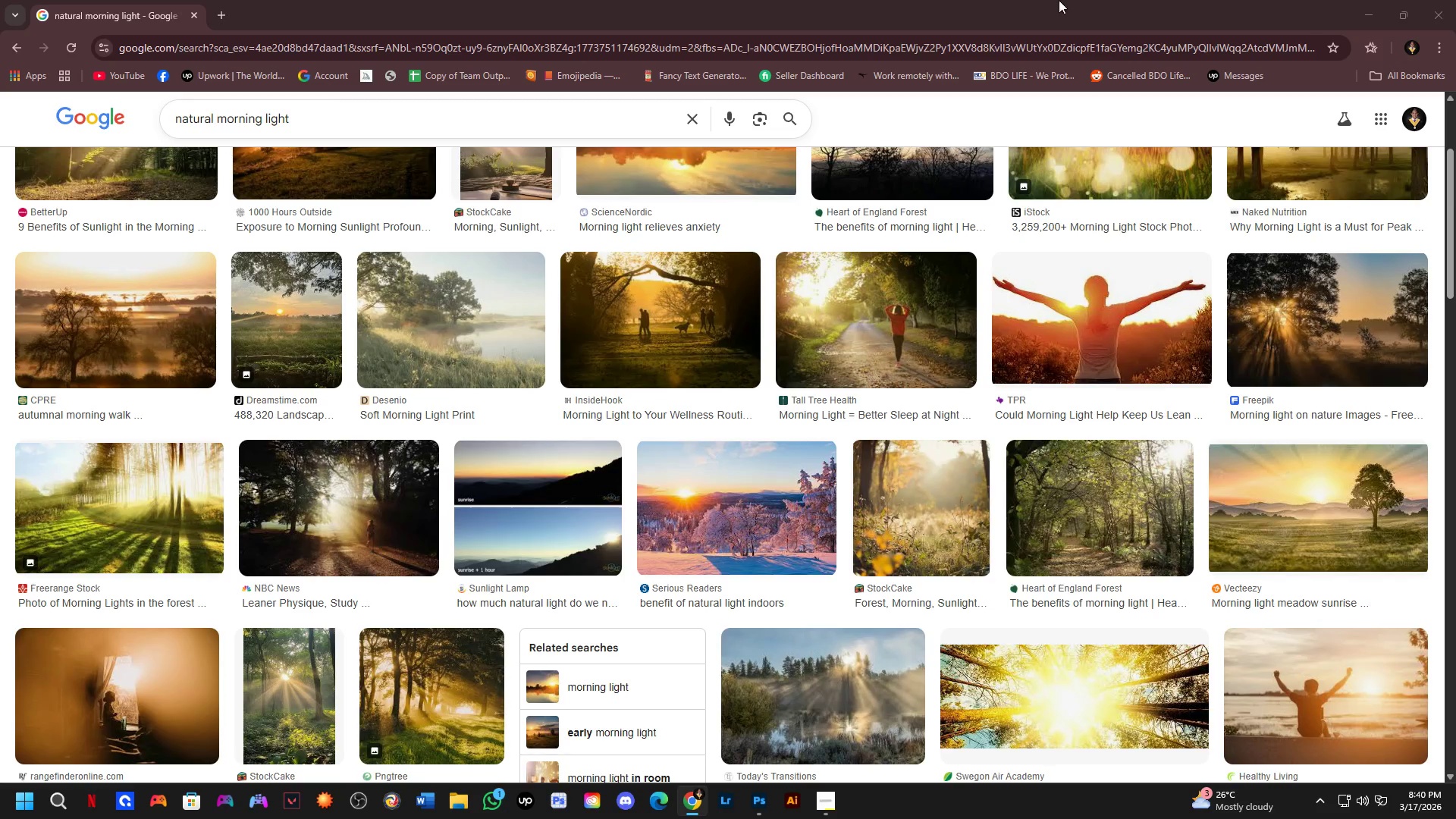 
key(Alt+Tab)
 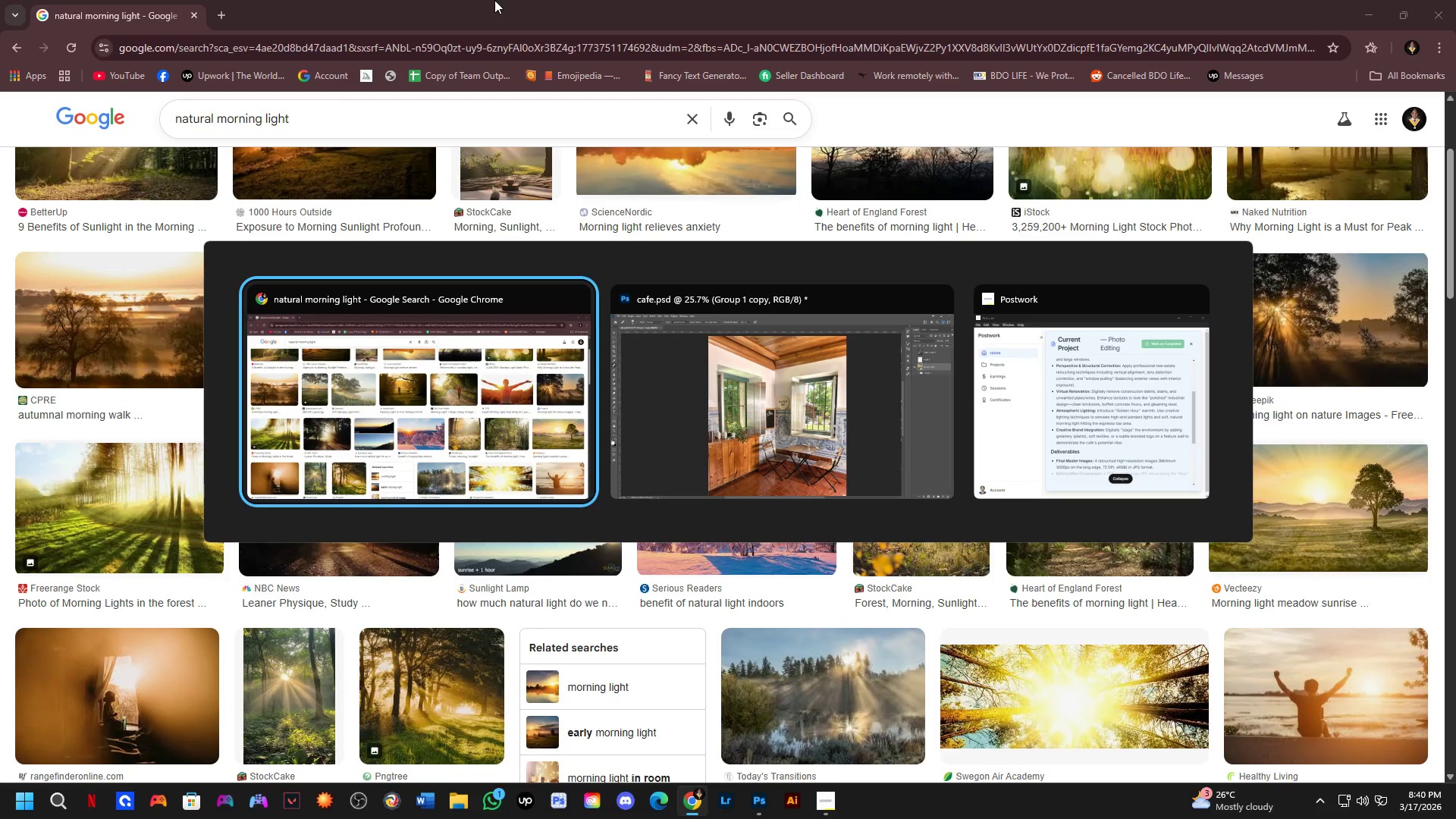 
key(Alt+Tab)
 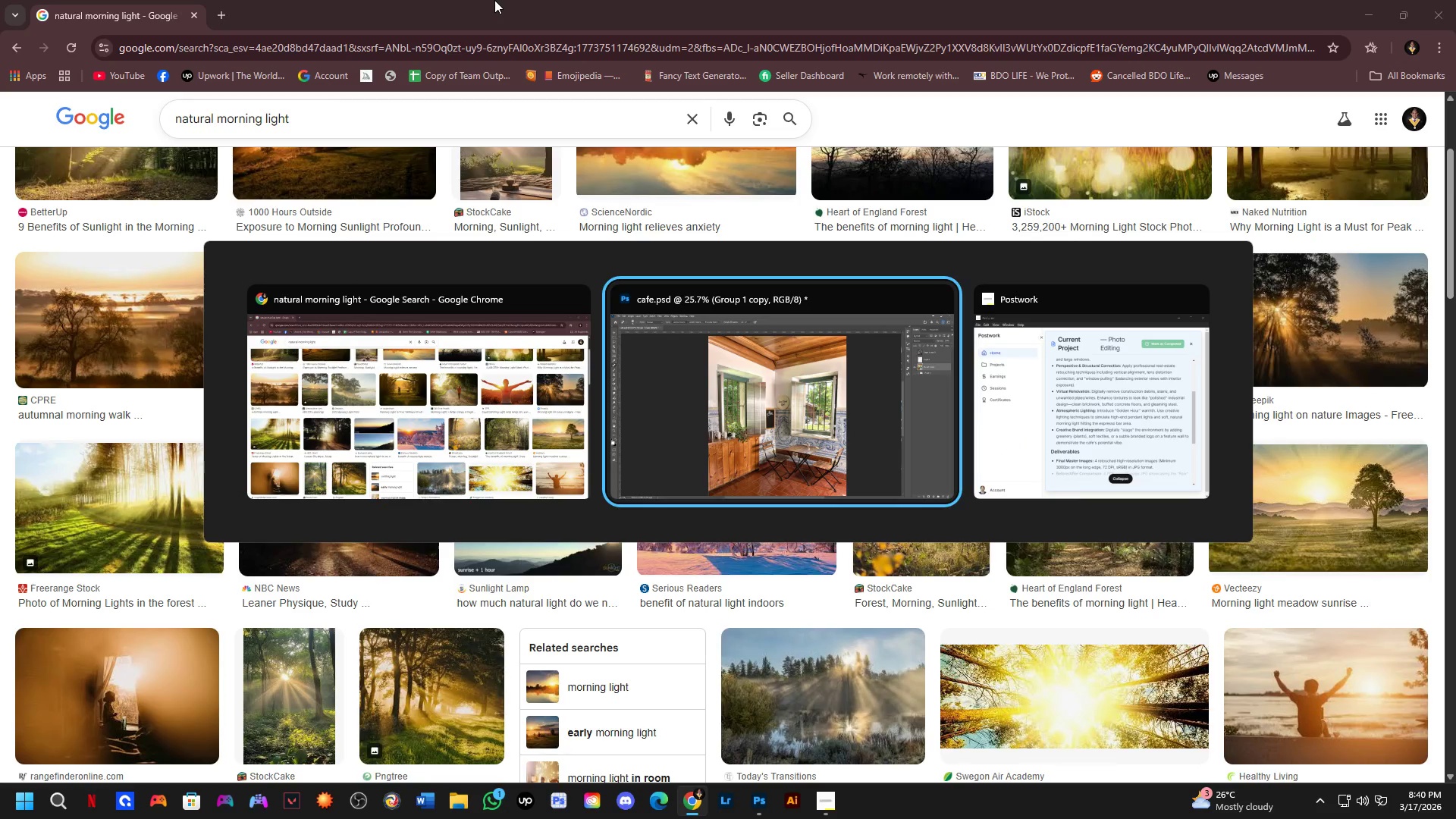 
key(Alt+Tab)